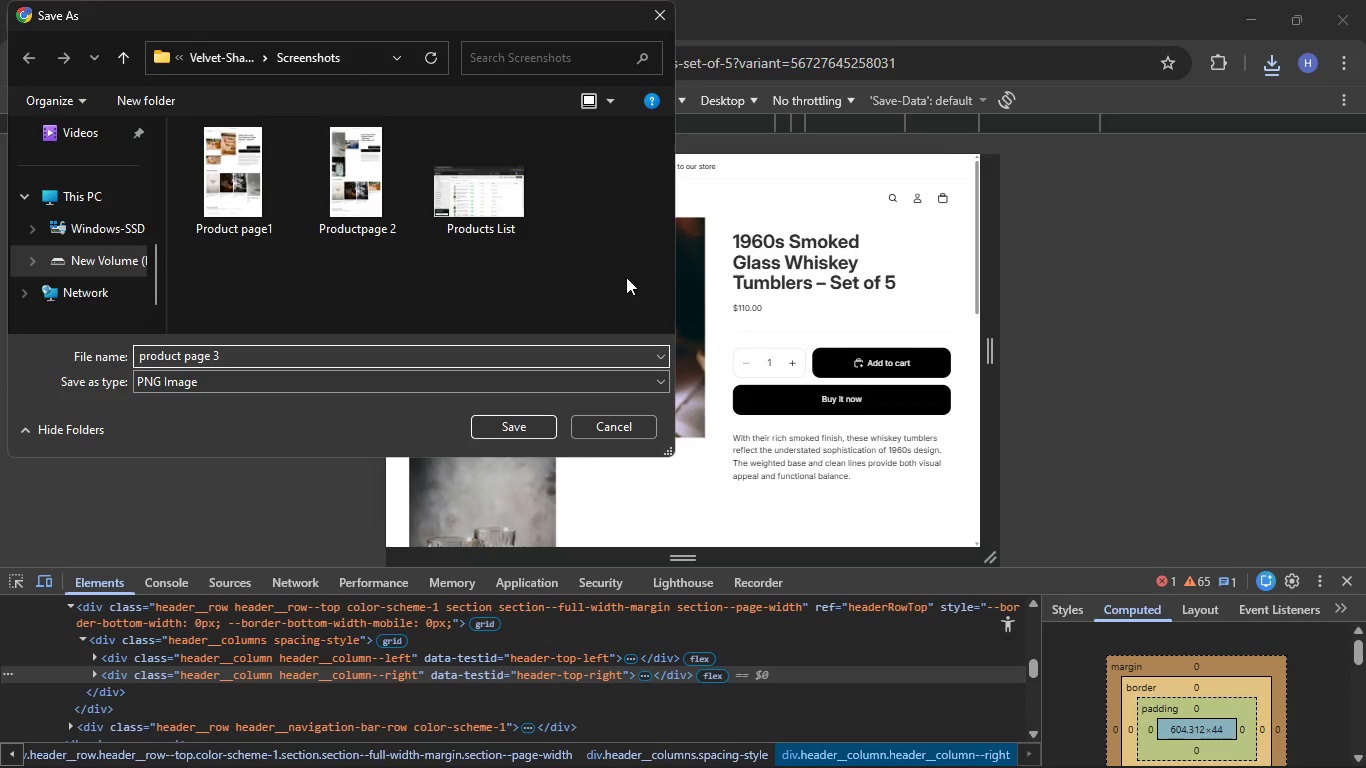 
key(Enter)
 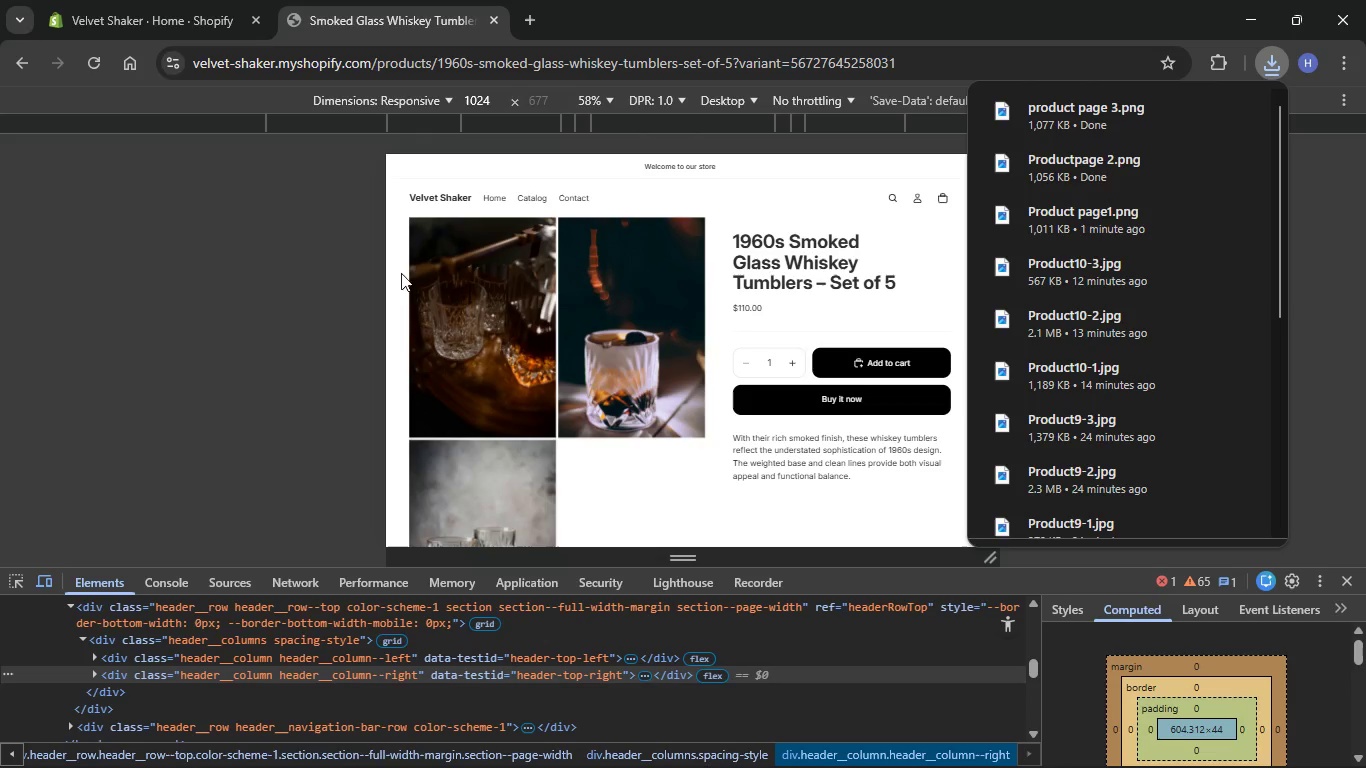 
left_click([246, 305])
 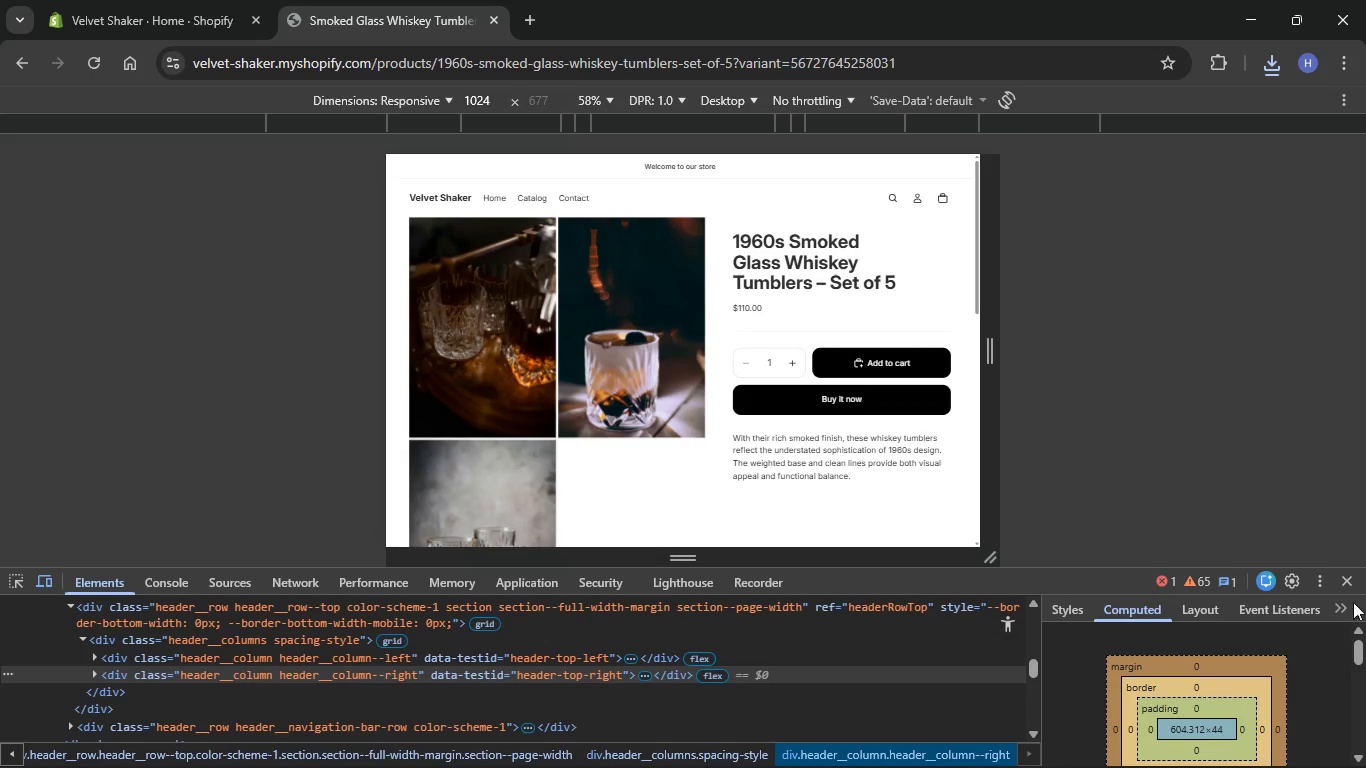 
left_click([1347, 585])
 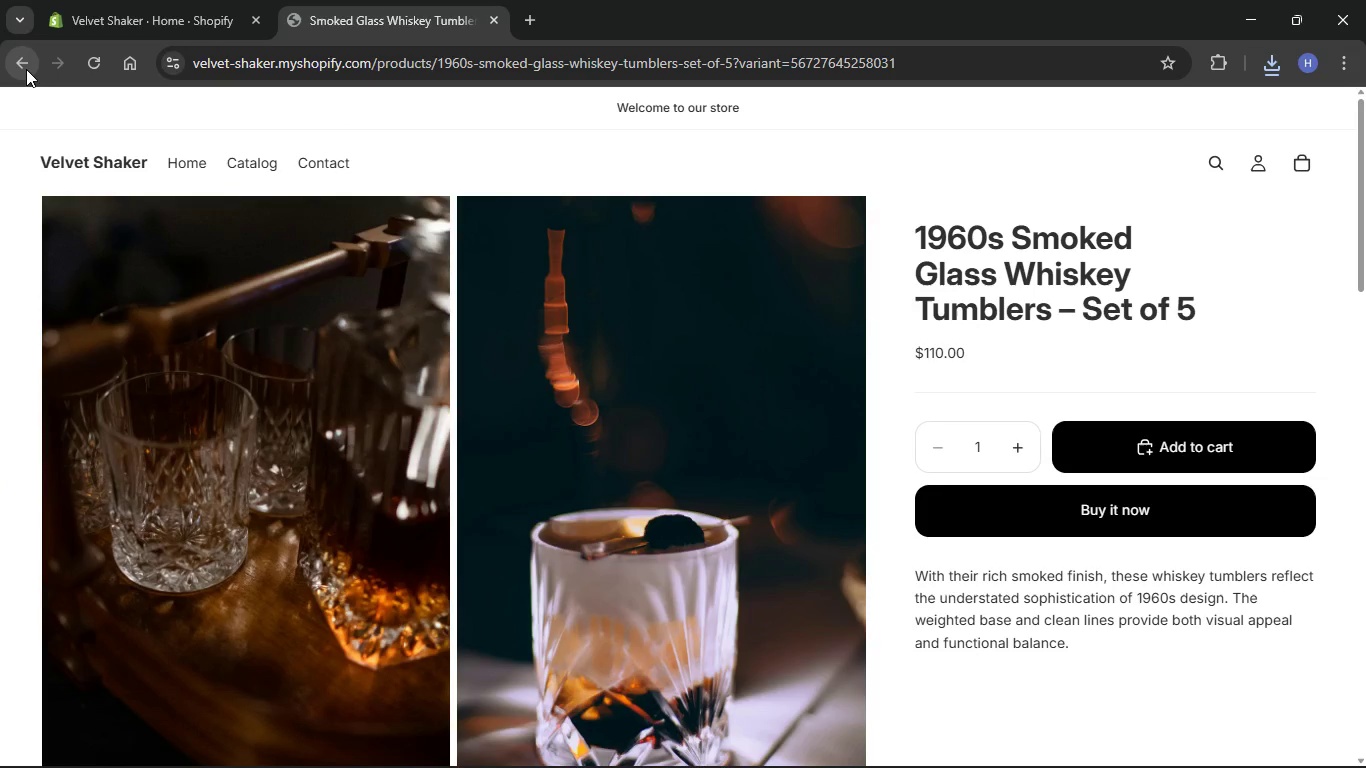 
scroll: coordinate [492, 467], scroll_direction: down, amount: 43.0
 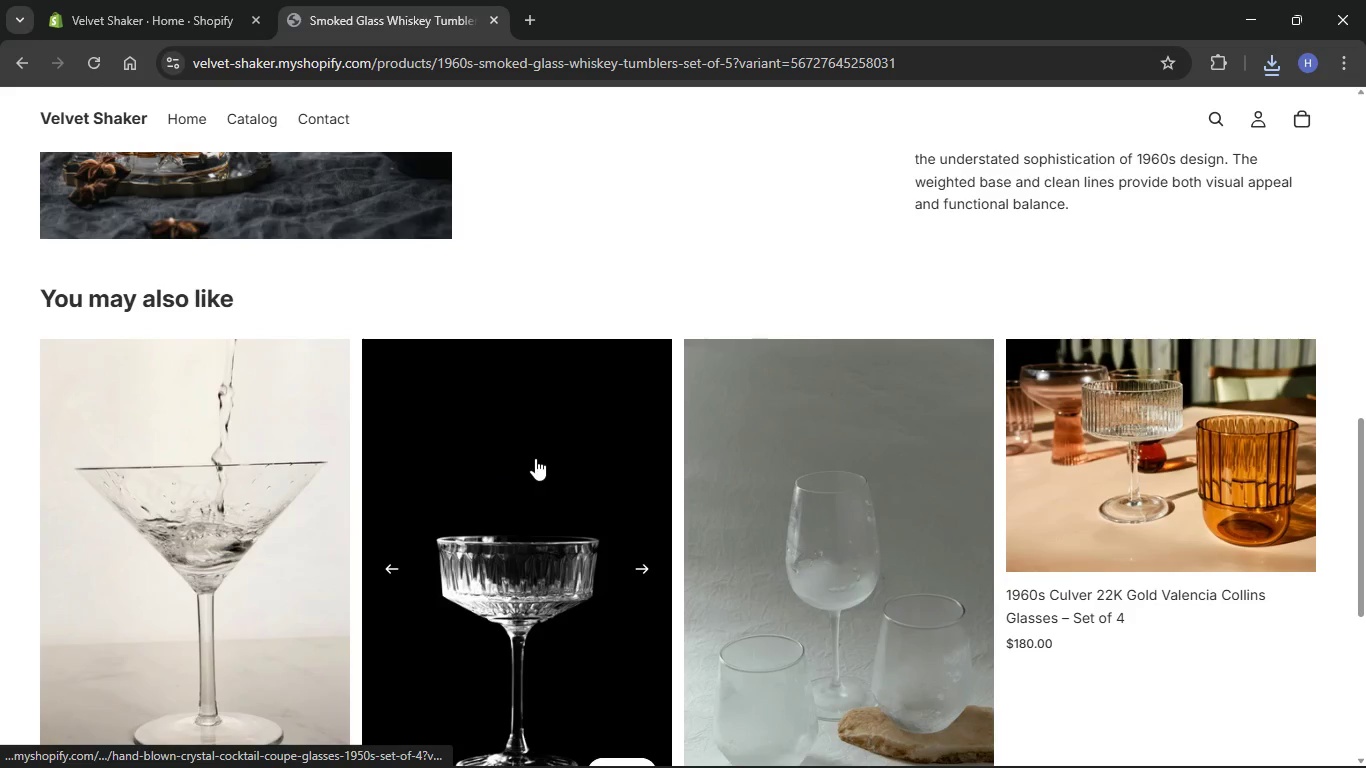 
left_click([535, 458])
 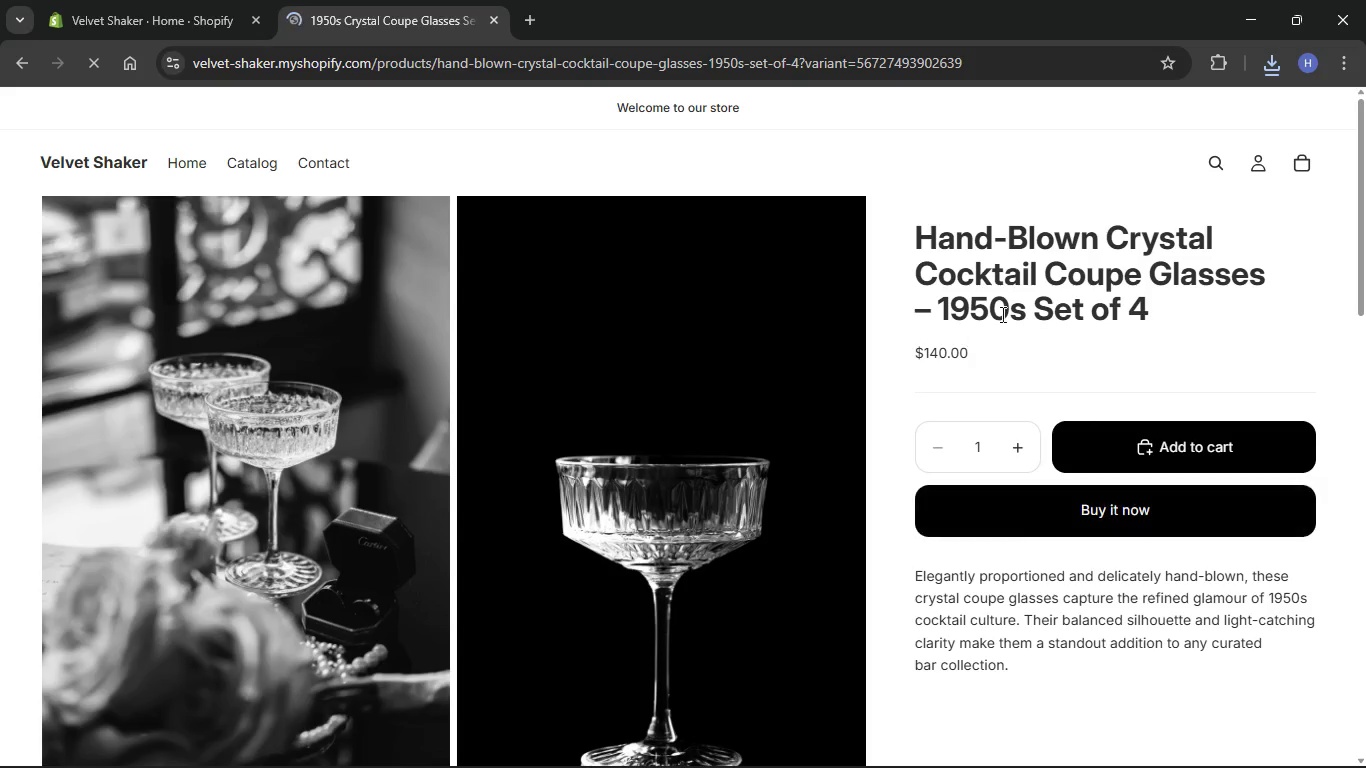 
right_click([1070, 177])
 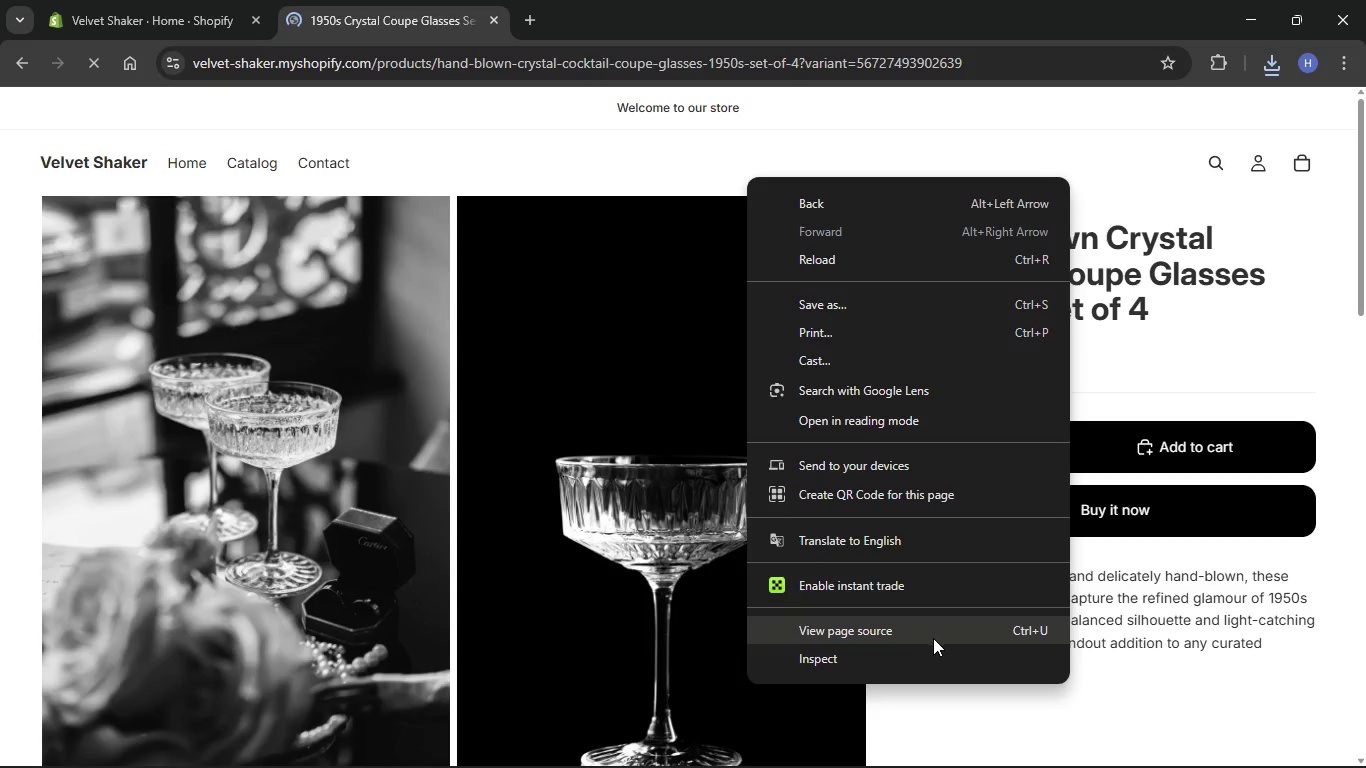 
left_click([918, 650])
 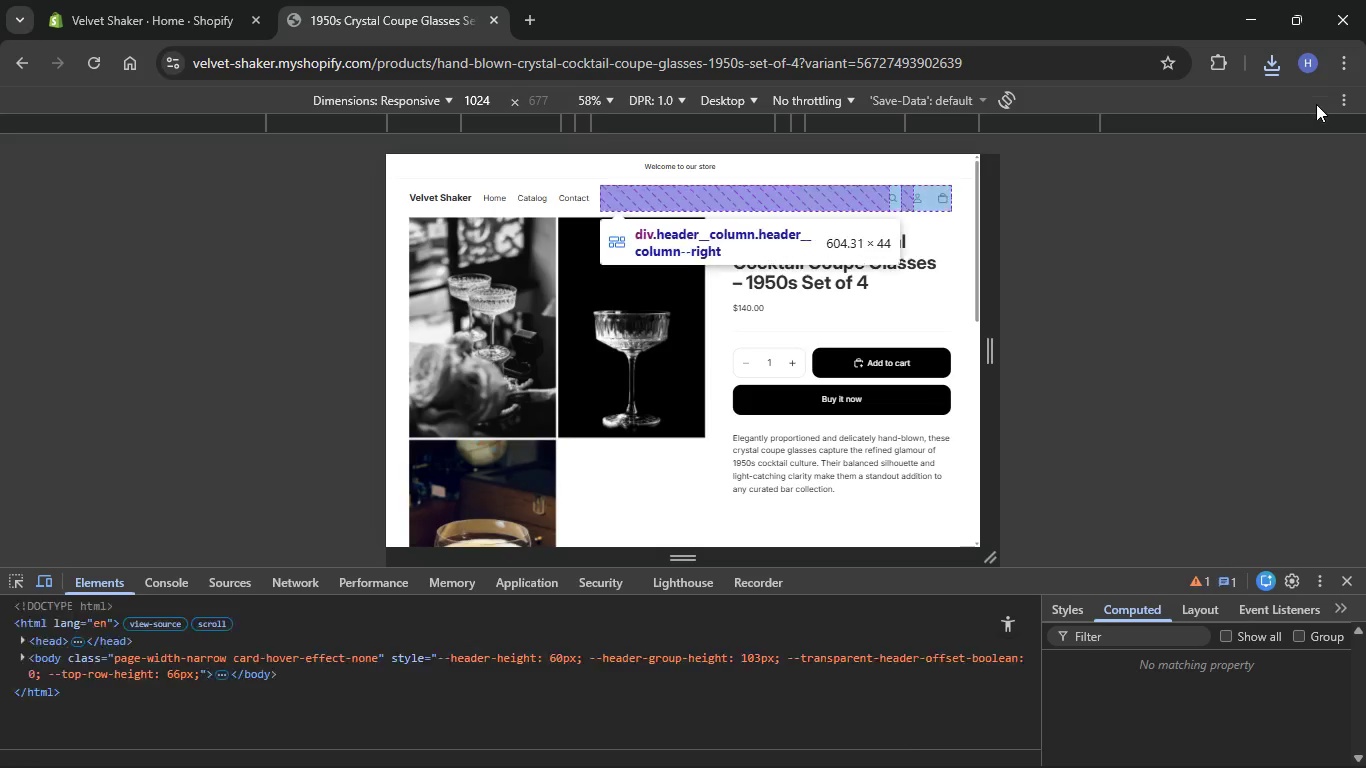 
left_click([1341, 108])
 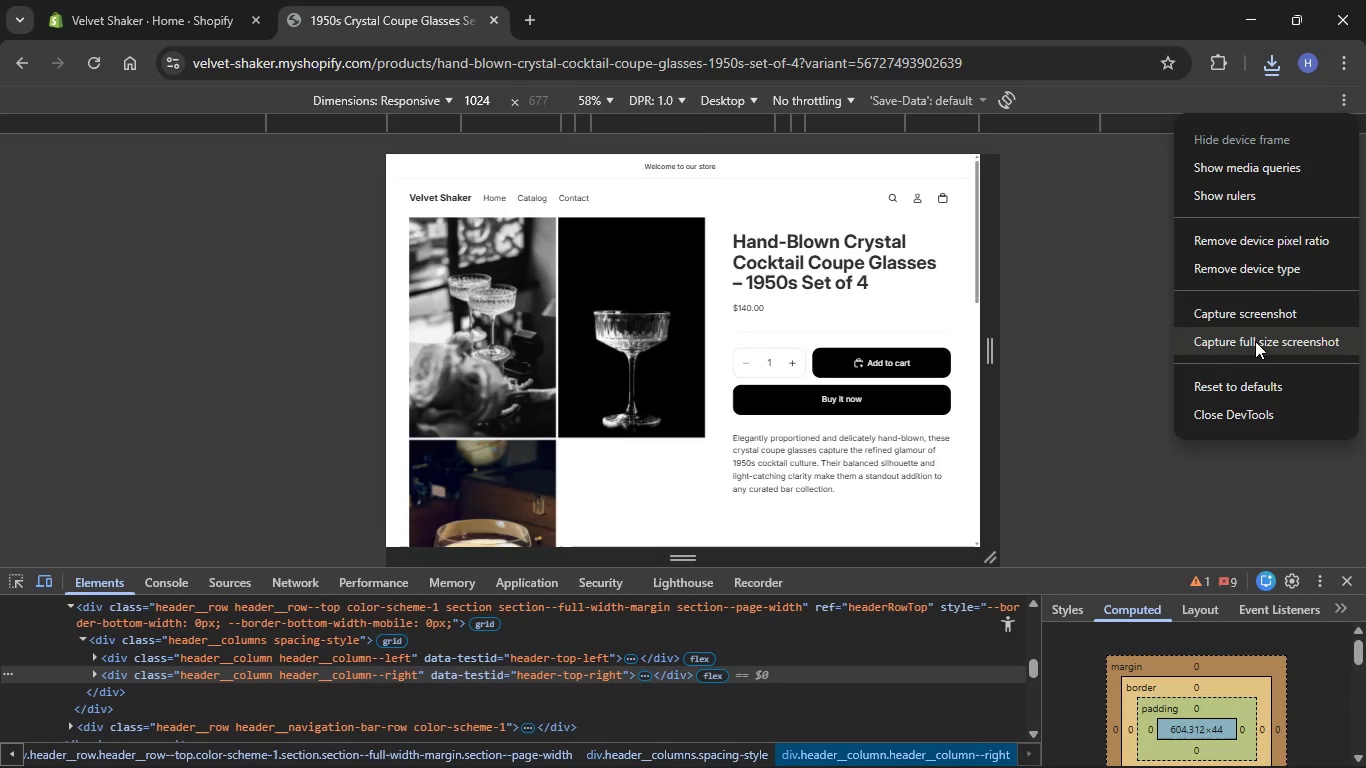 
left_click([1255, 341])
 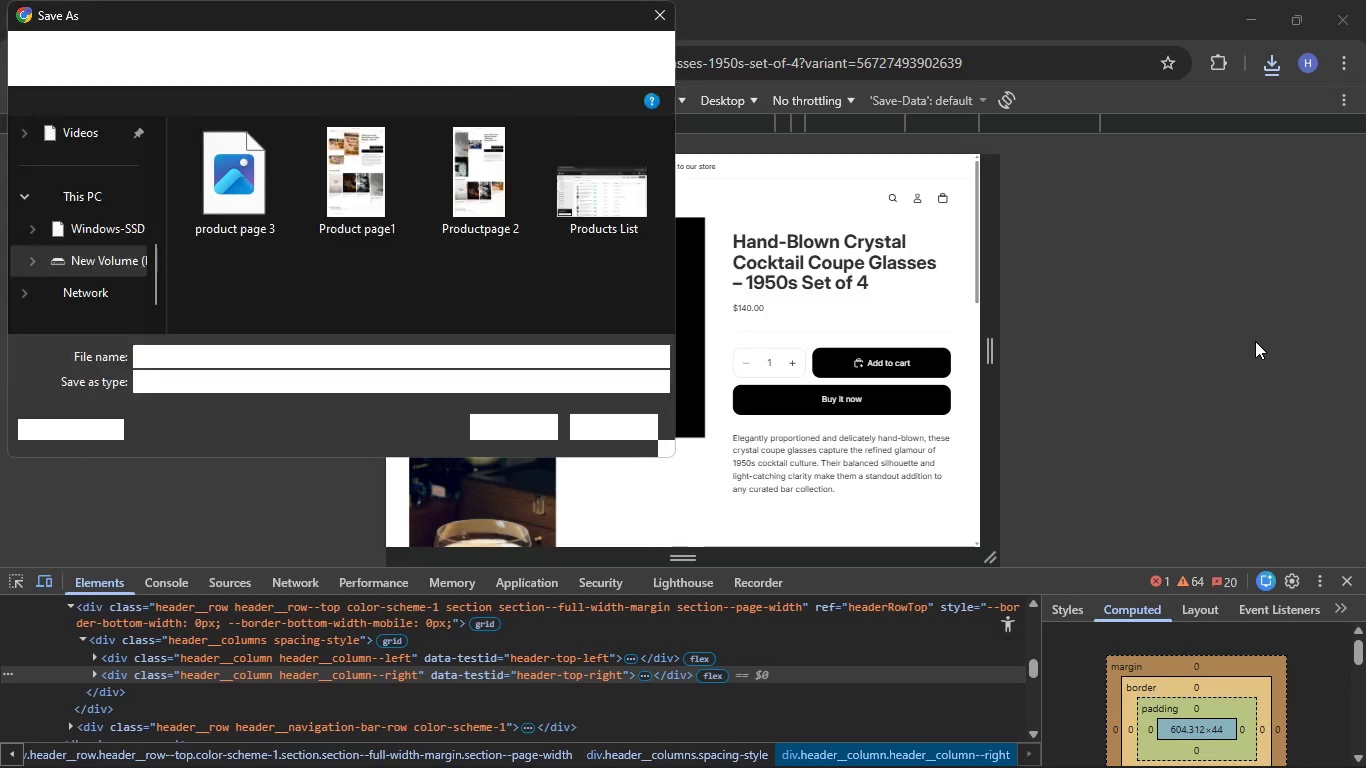 
key(Backspace)
 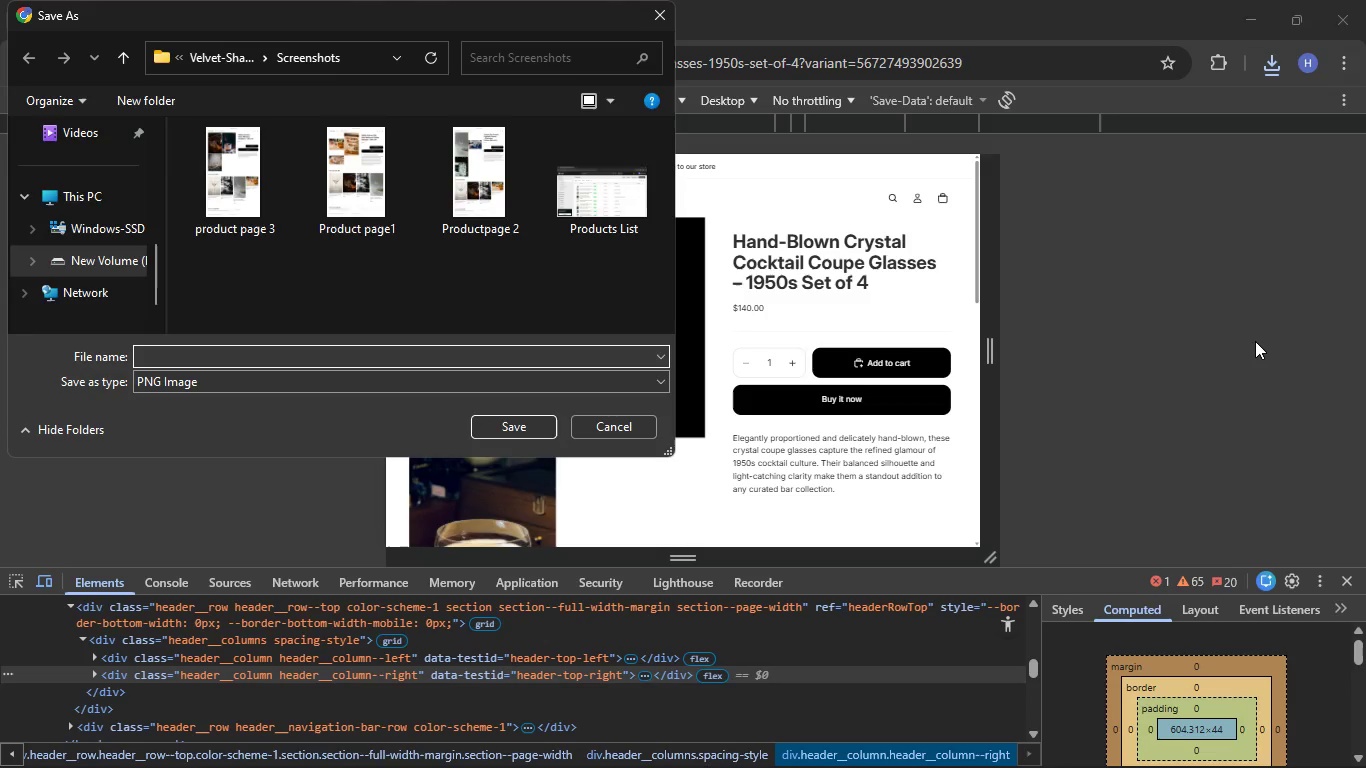 
type(Product pge )
key(Backspace)
key(Backspace)
key(Backspace)
type(age )
key(Backspace)
type(4)
 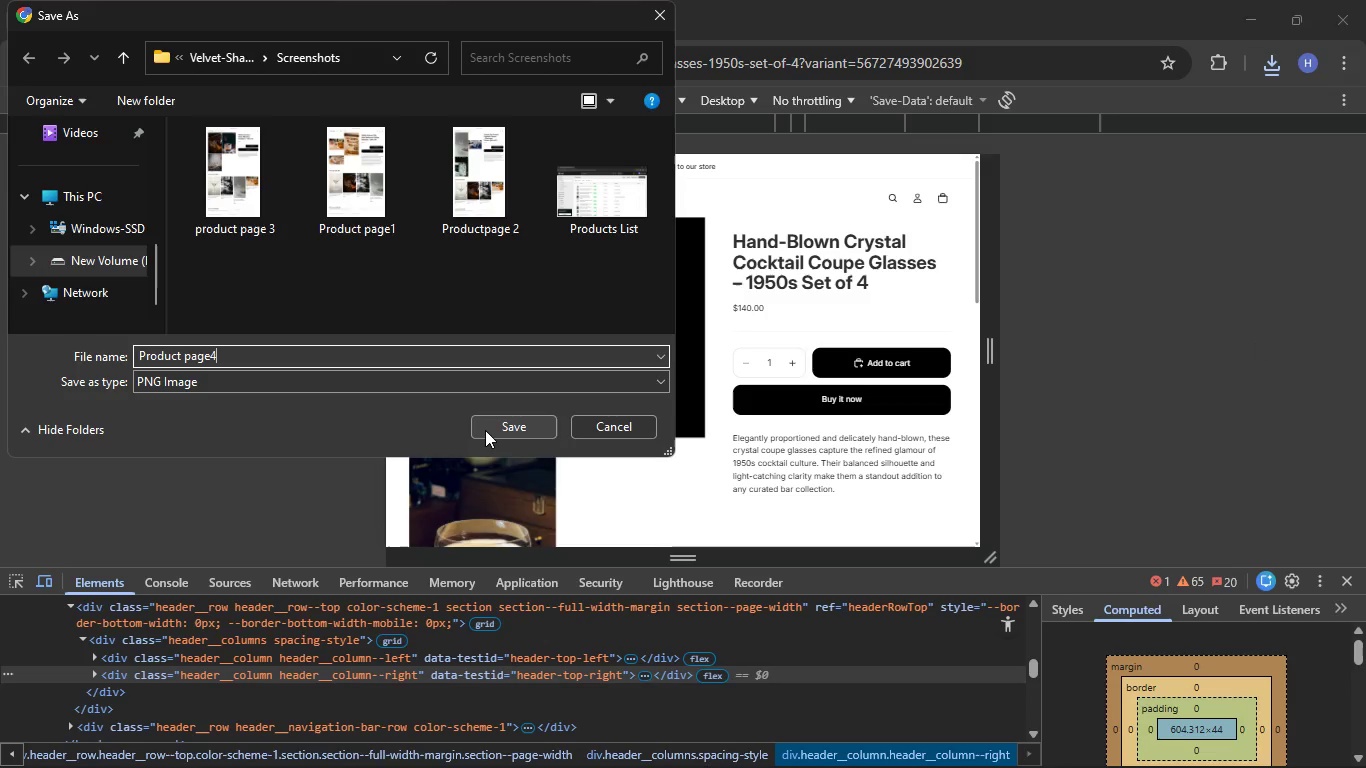 
wait(7.78)
 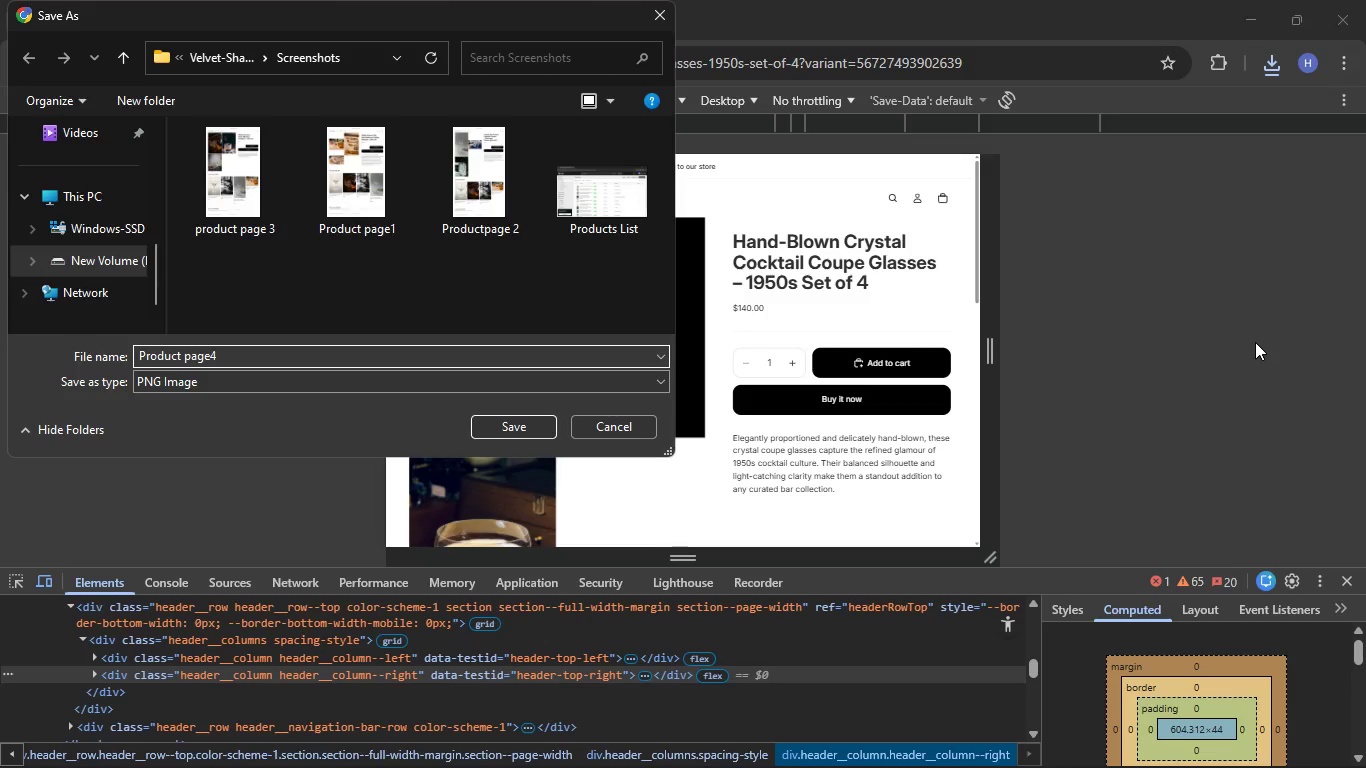 
left_click([485, 433])
 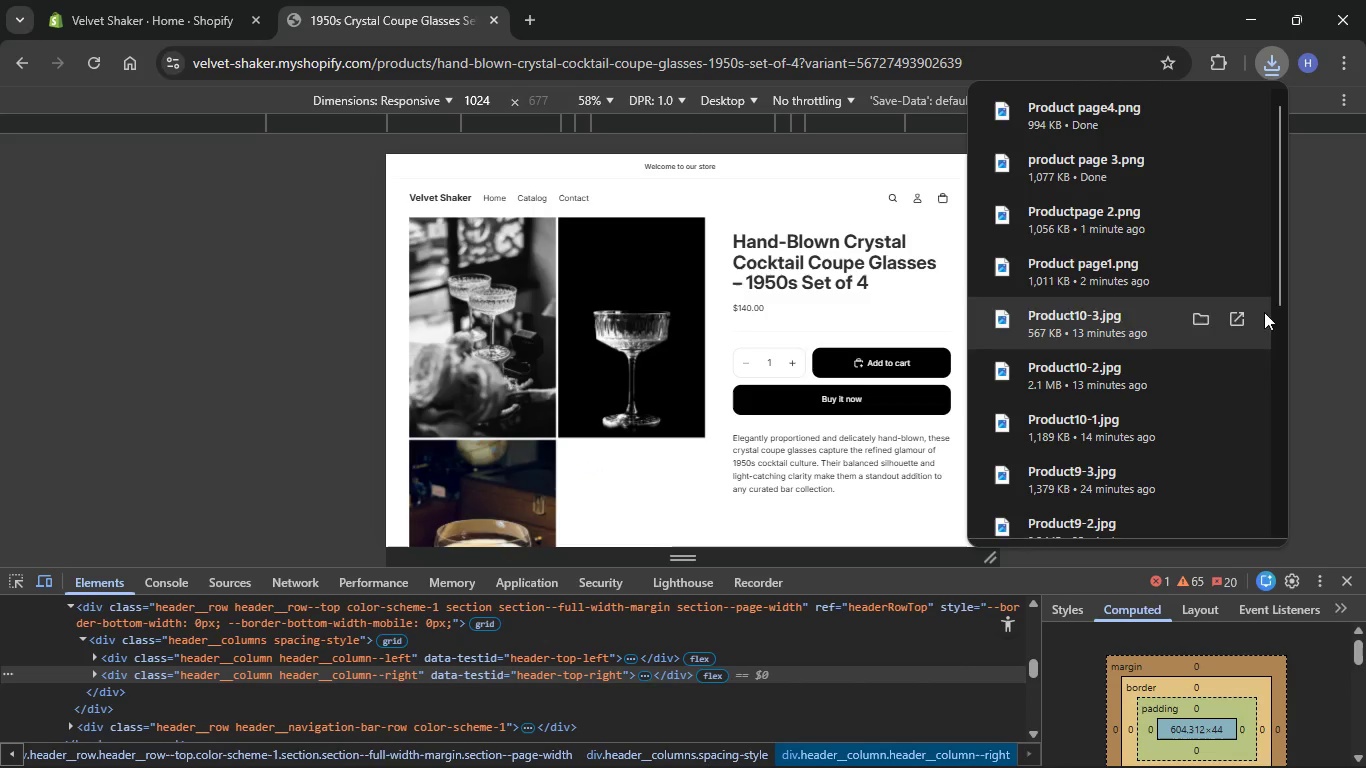 
left_click([1340, 288])
 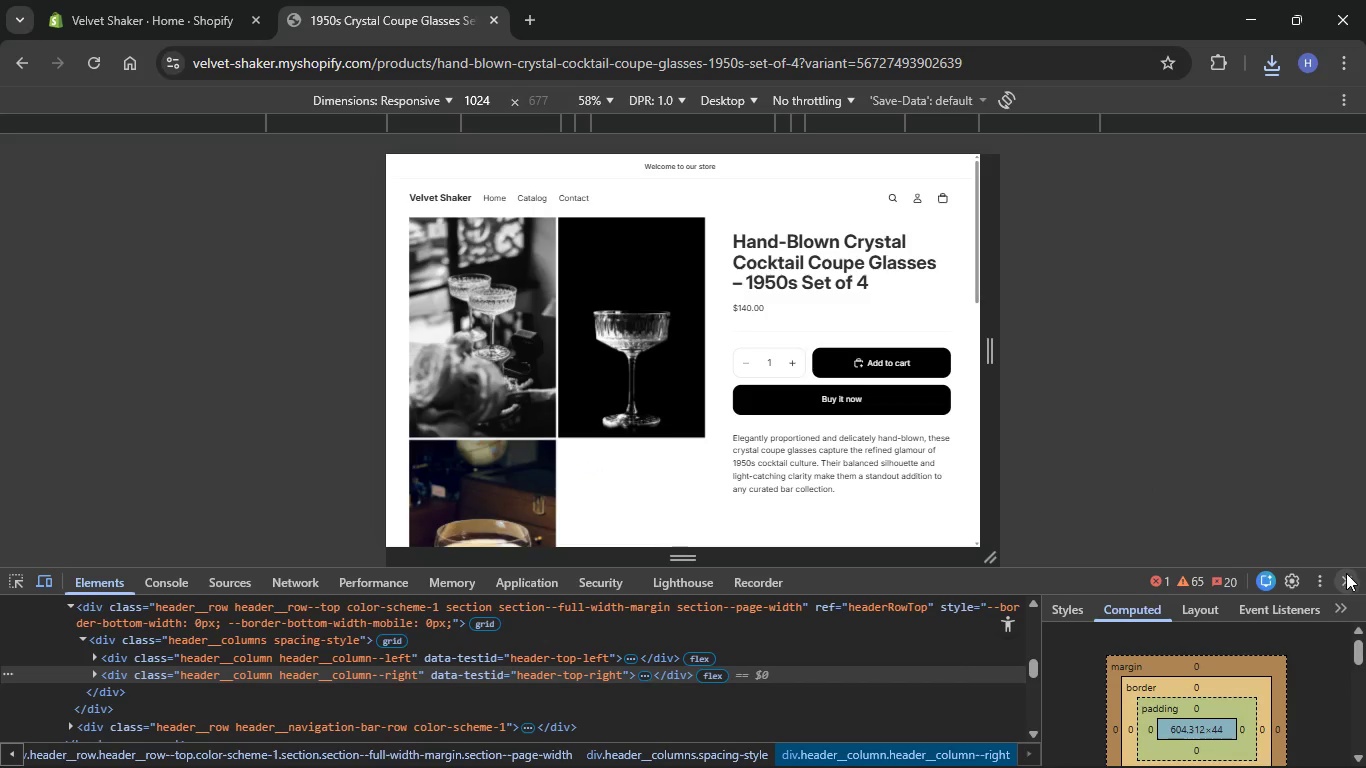 
left_click([1347, 575])
 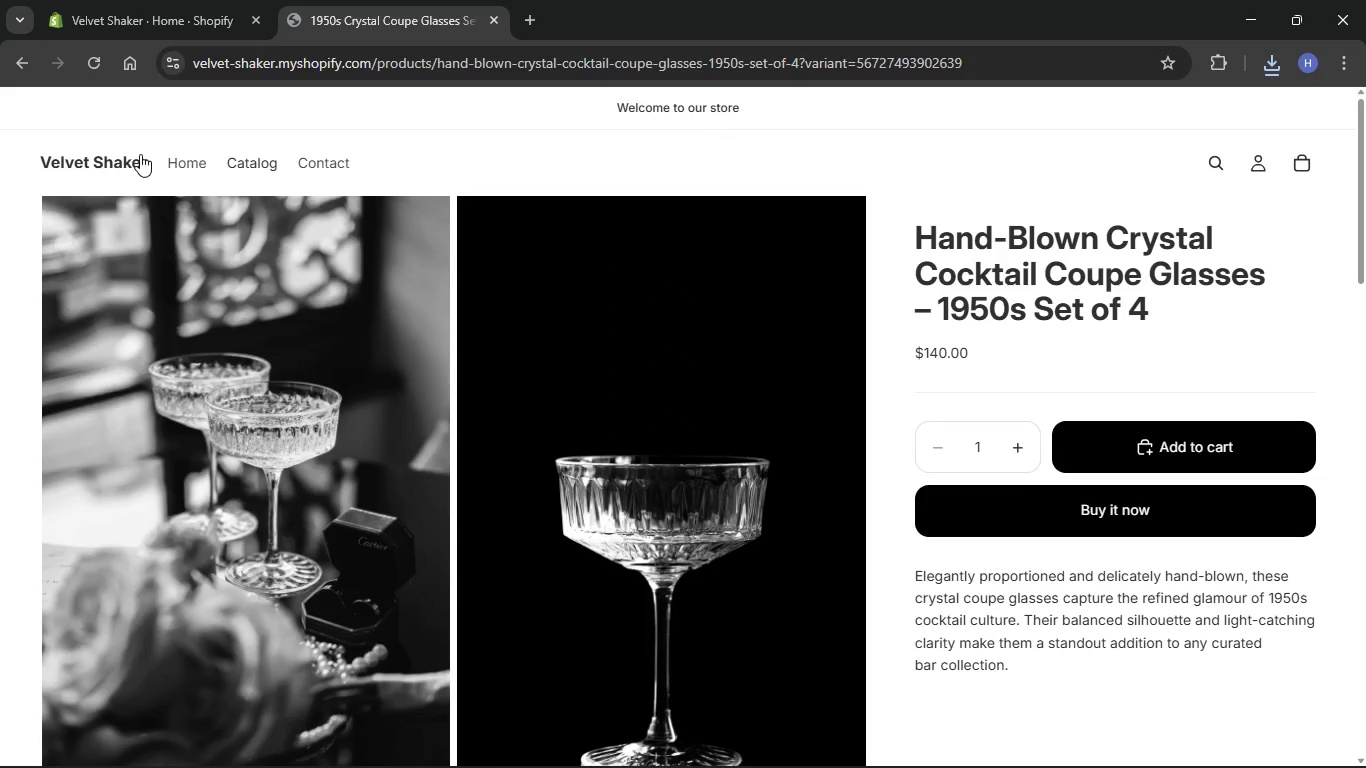 
scroll: coordinate [887, 440], scroll_direction: down, amount: 40.0
 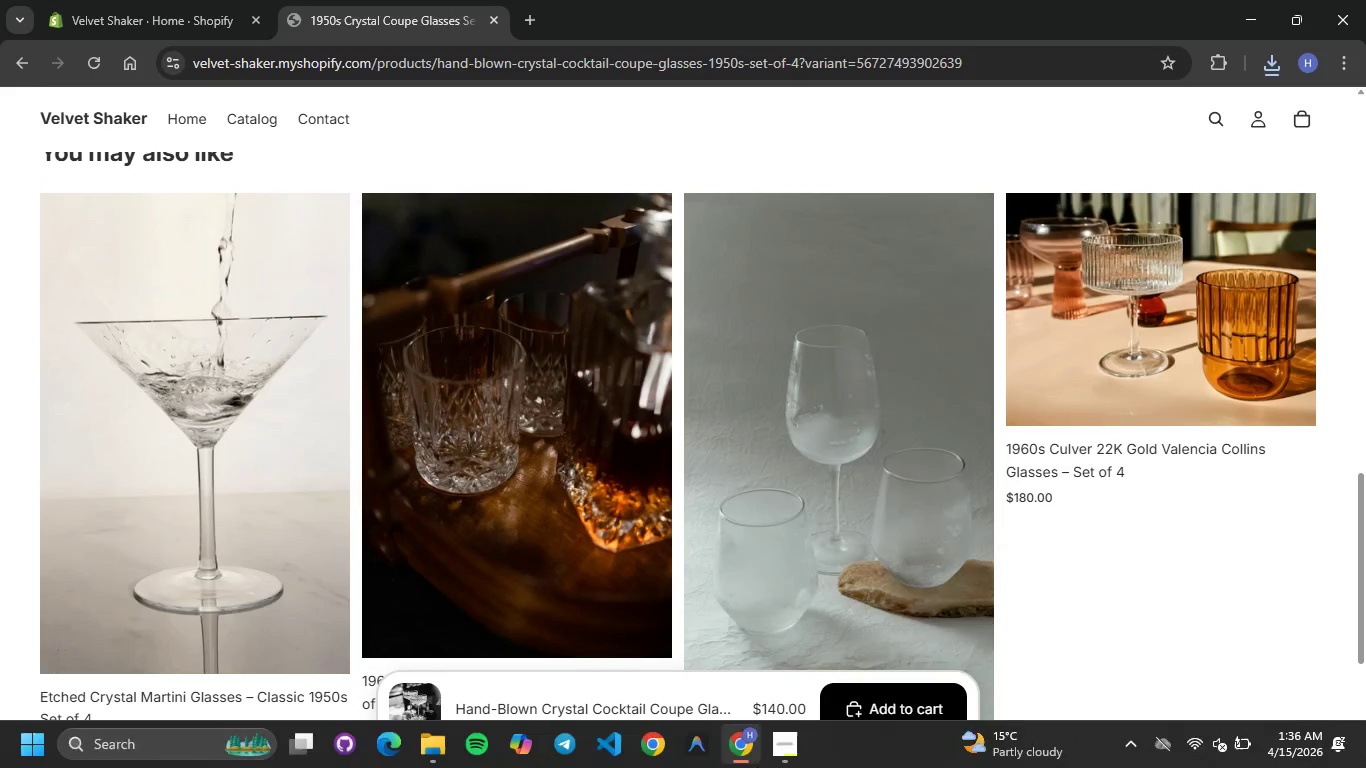 
left_click([440, 744])
 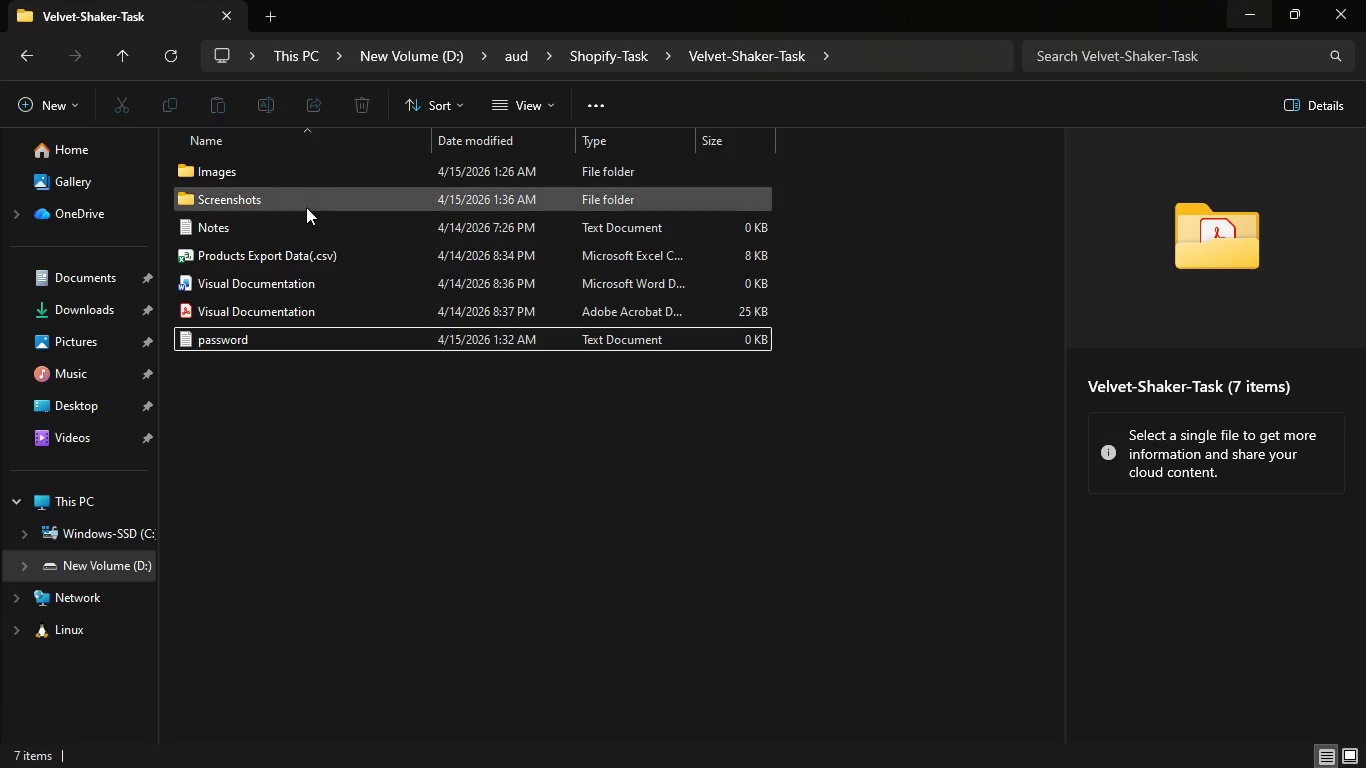 
double_click([305, 206])
 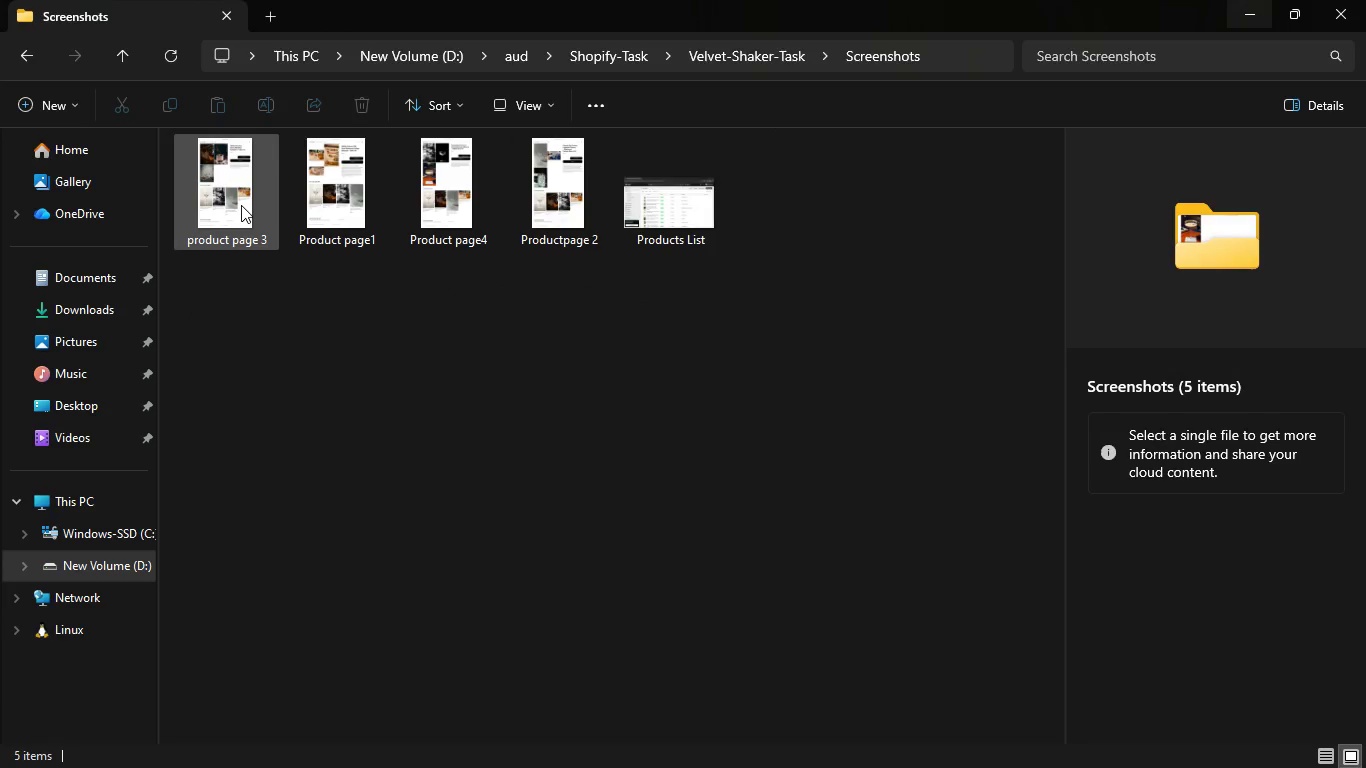 
double_click([241, 205])
 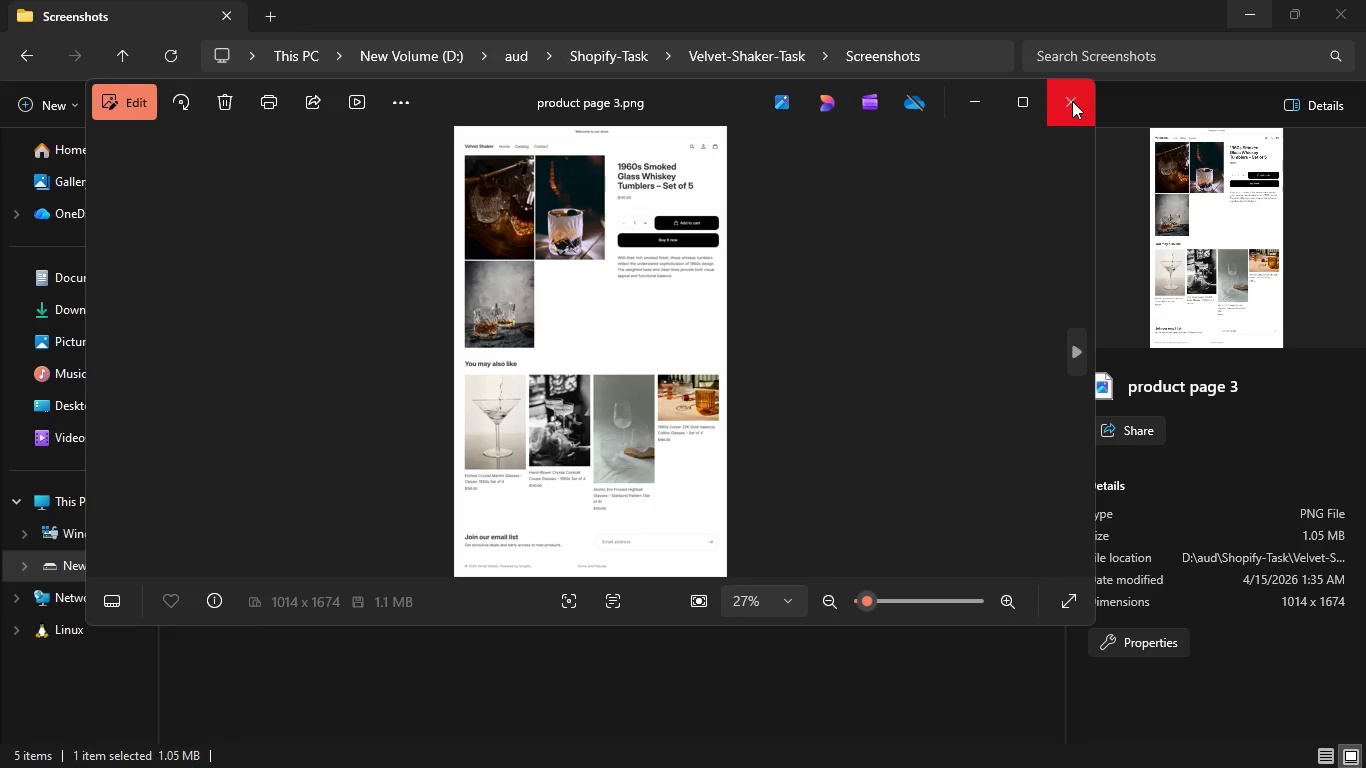 
left_click([1073, 100])
 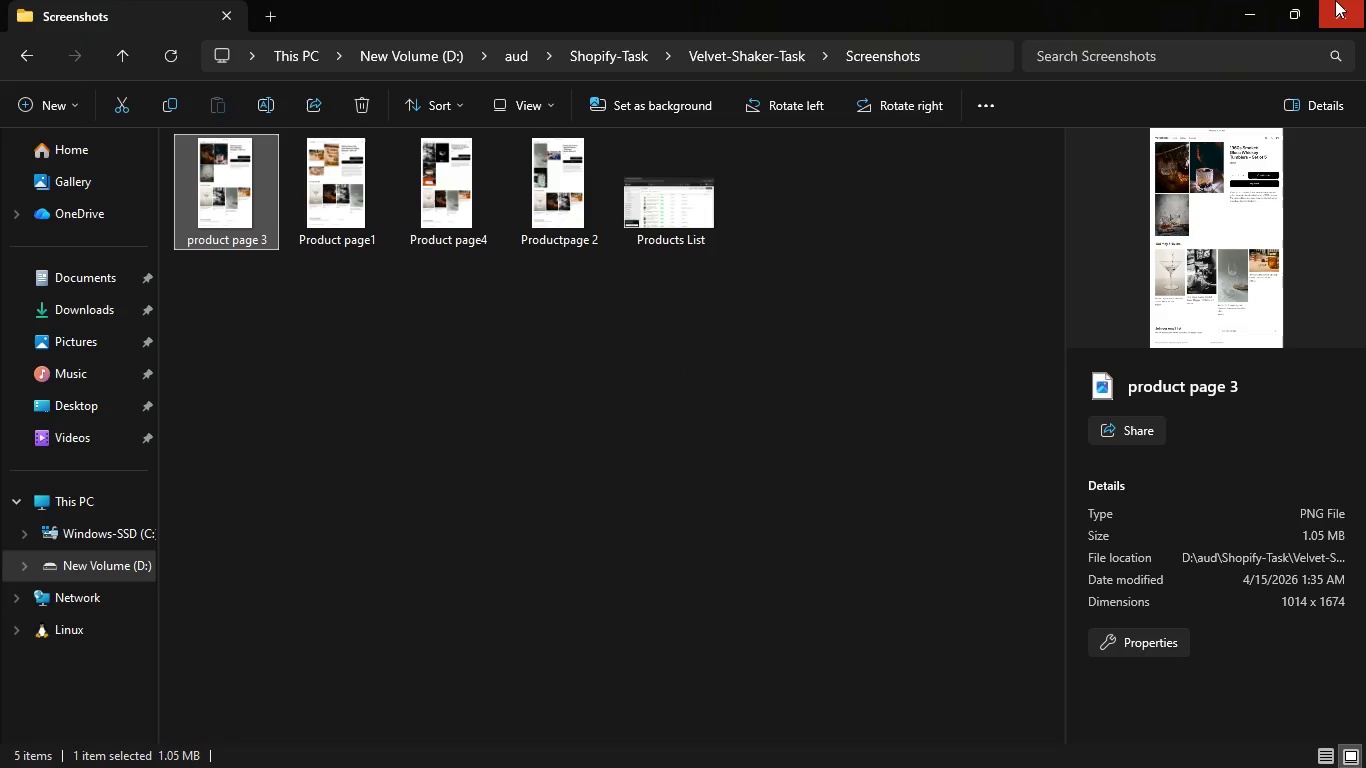 
left_click([1266, 8])
 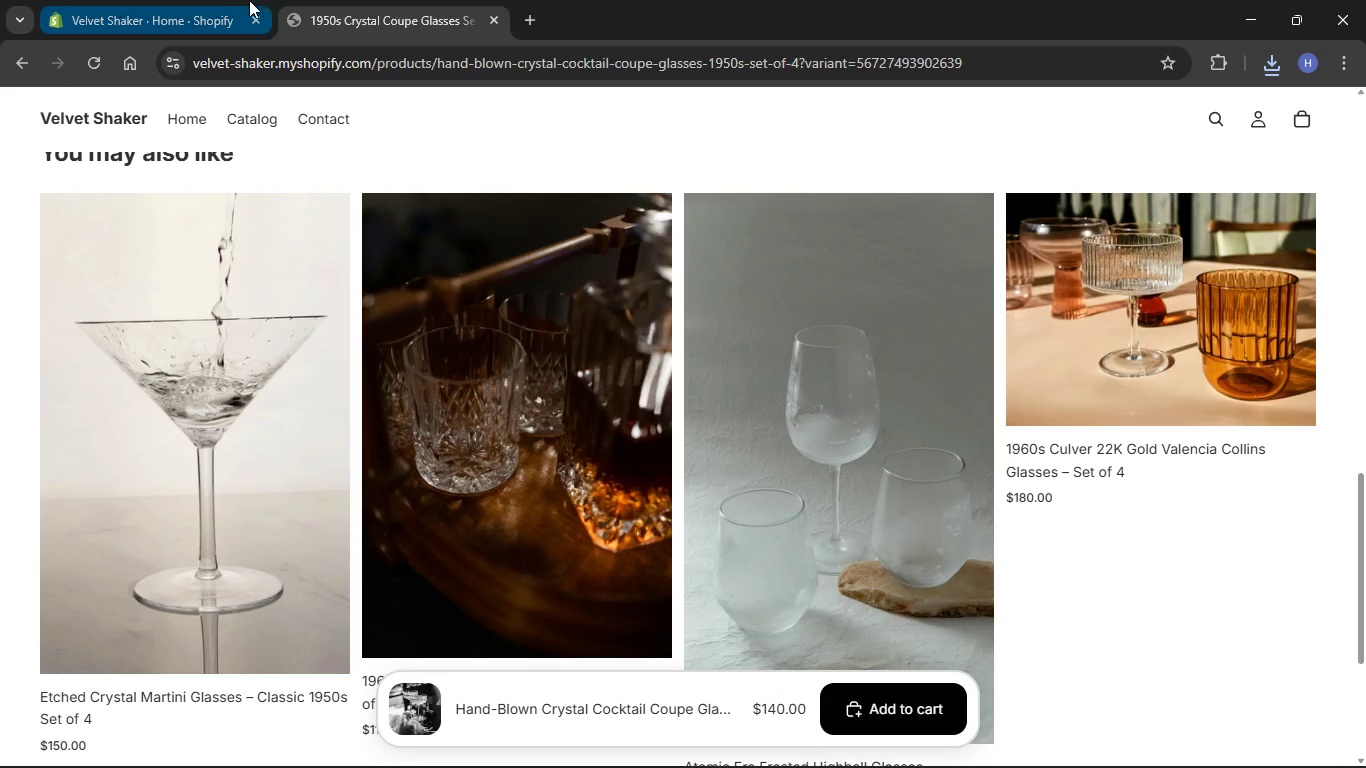 
left_click([256, 0])
 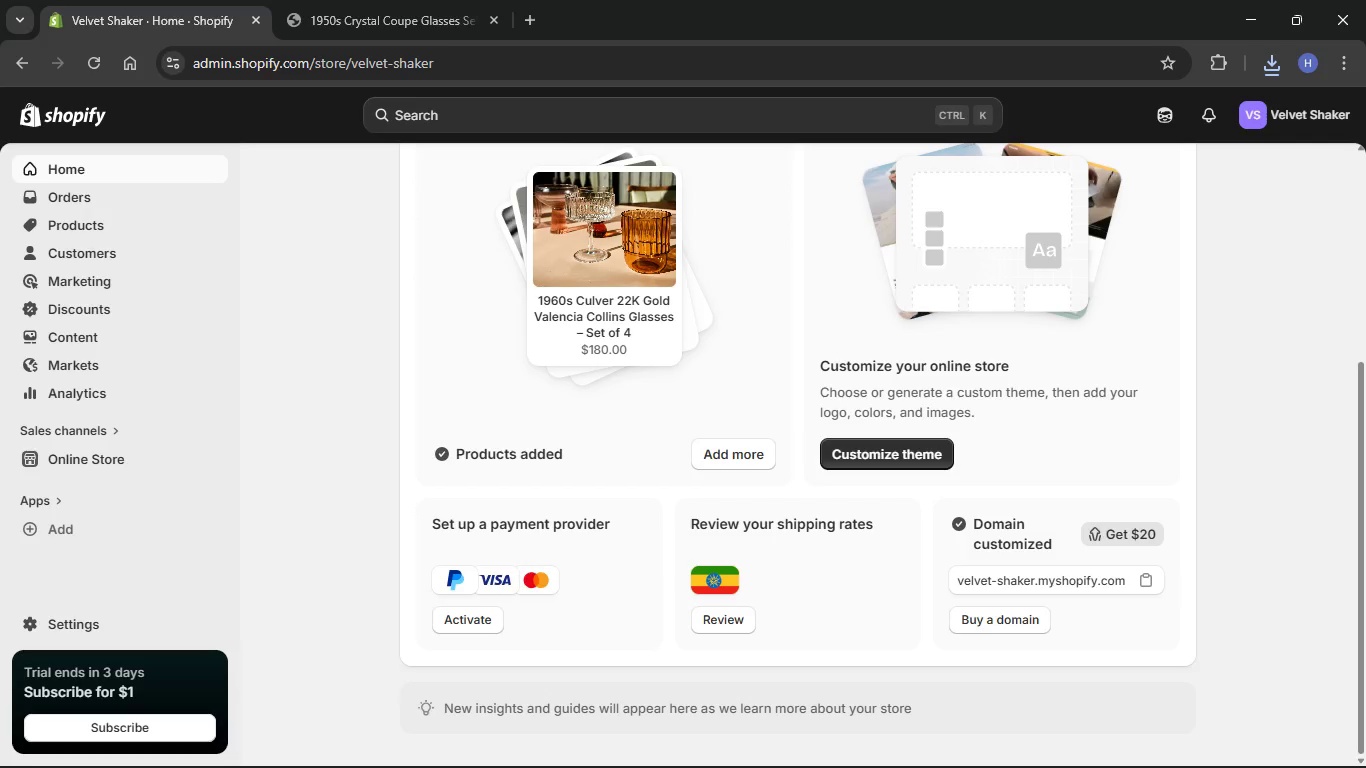 
left_click([1250, 404])
 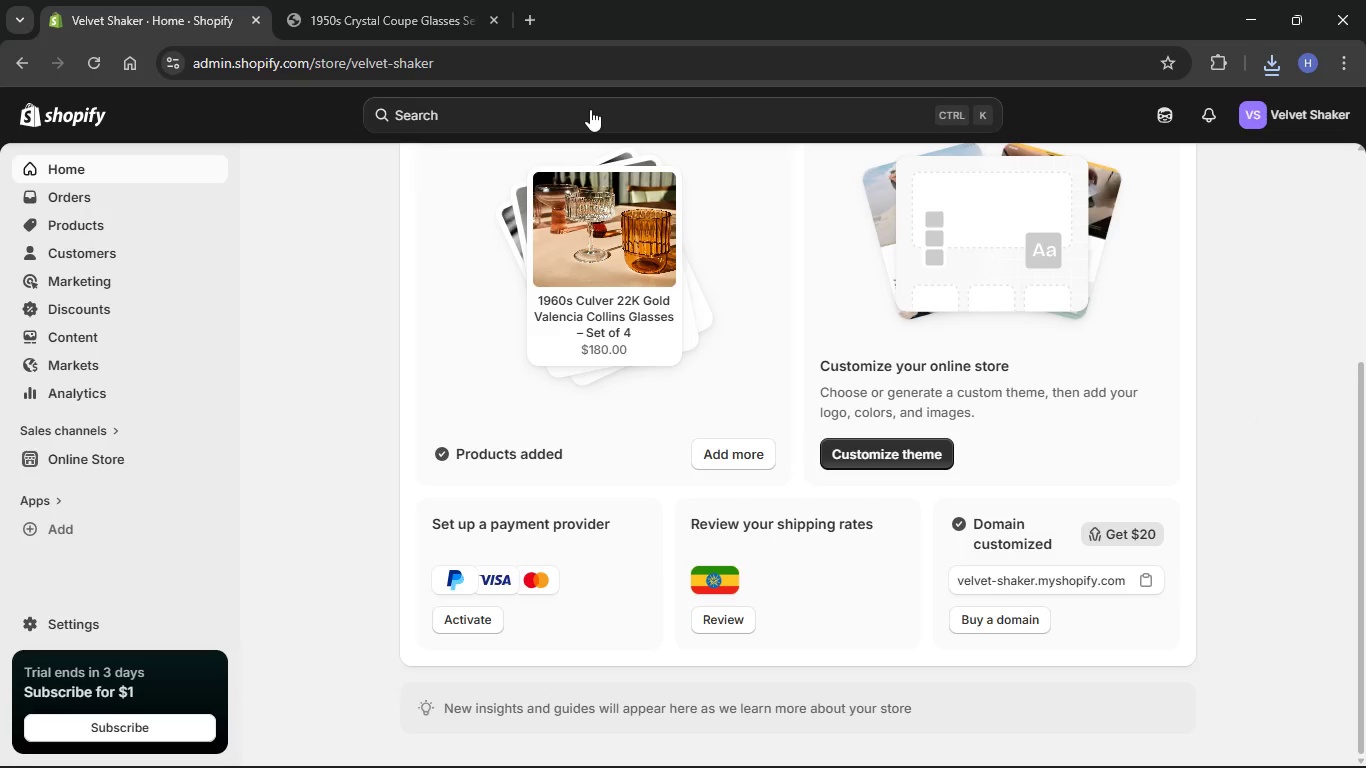 
wait(12.08)
 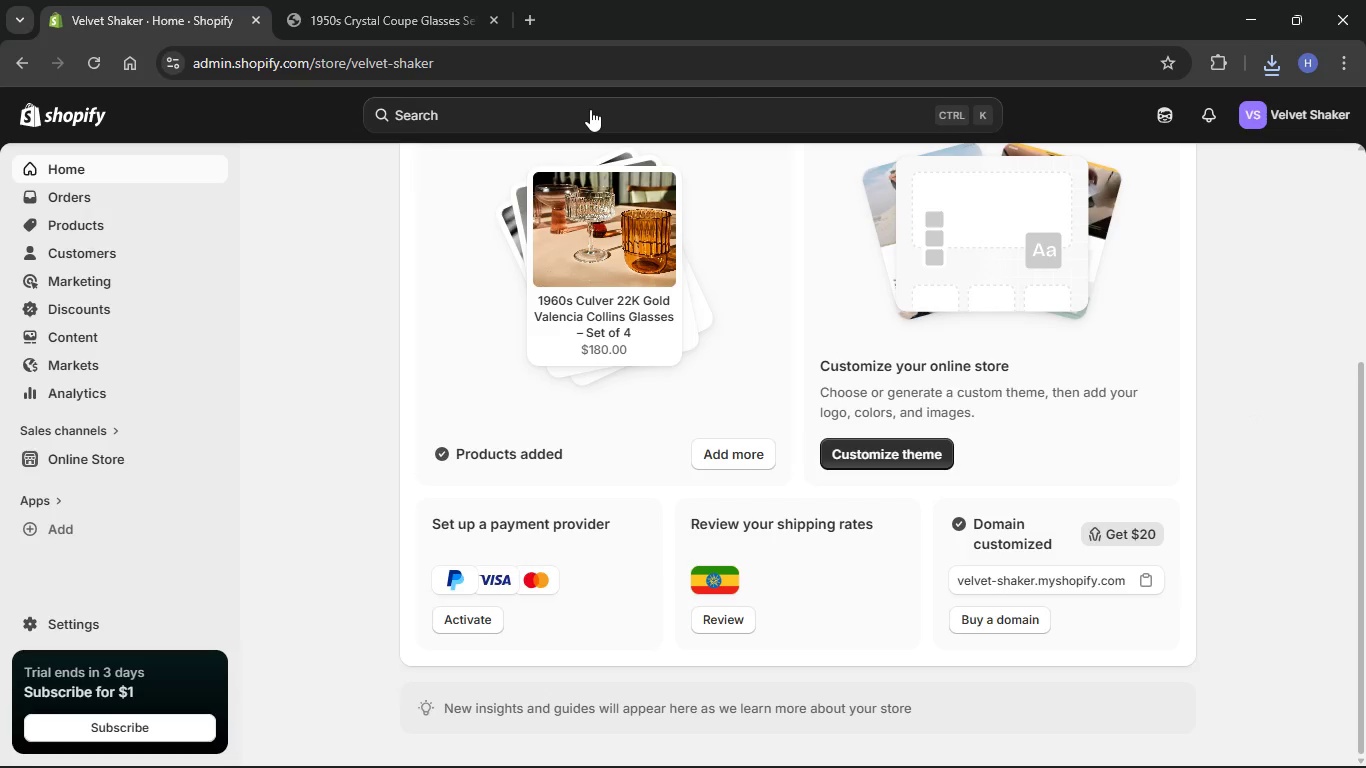 
scroll: coordinate [101, 278], scroll_direction: down, amount: 3.0
 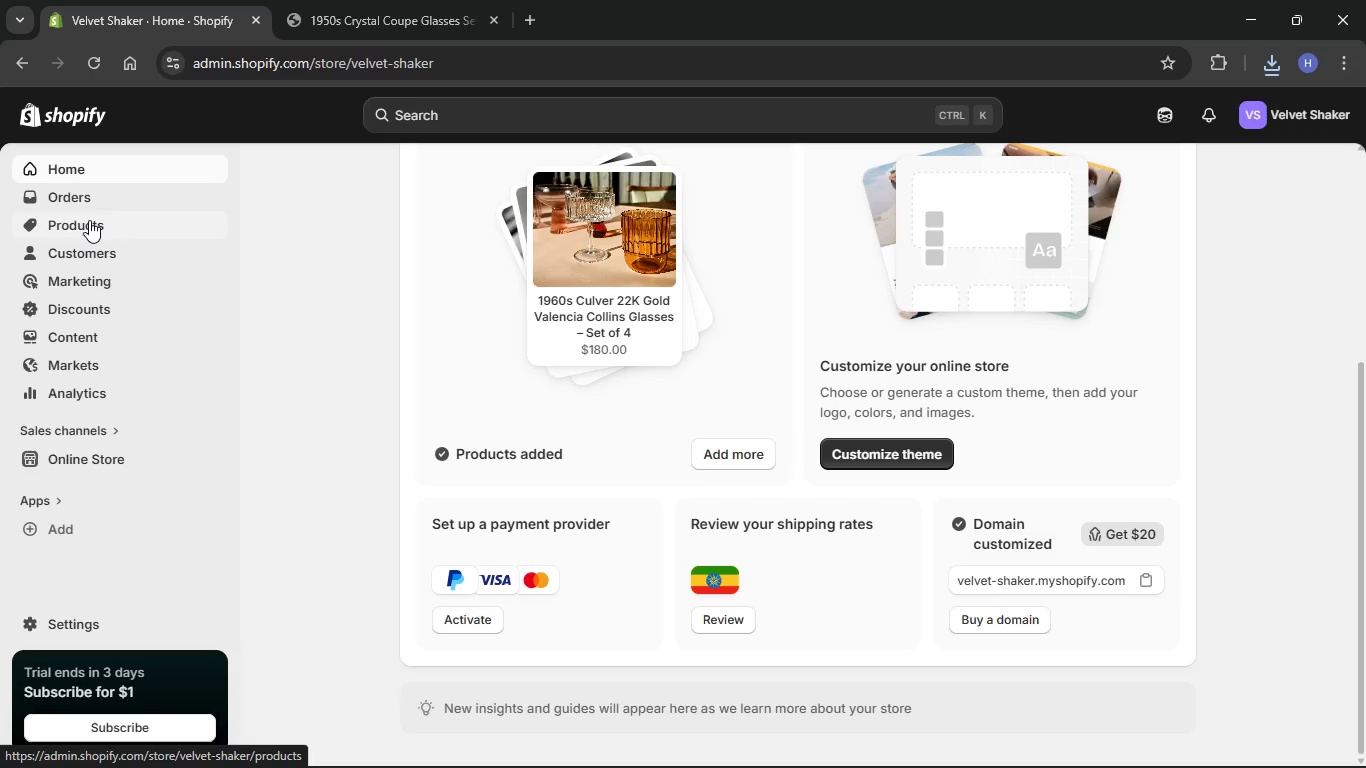 
left_click([89, 220])
 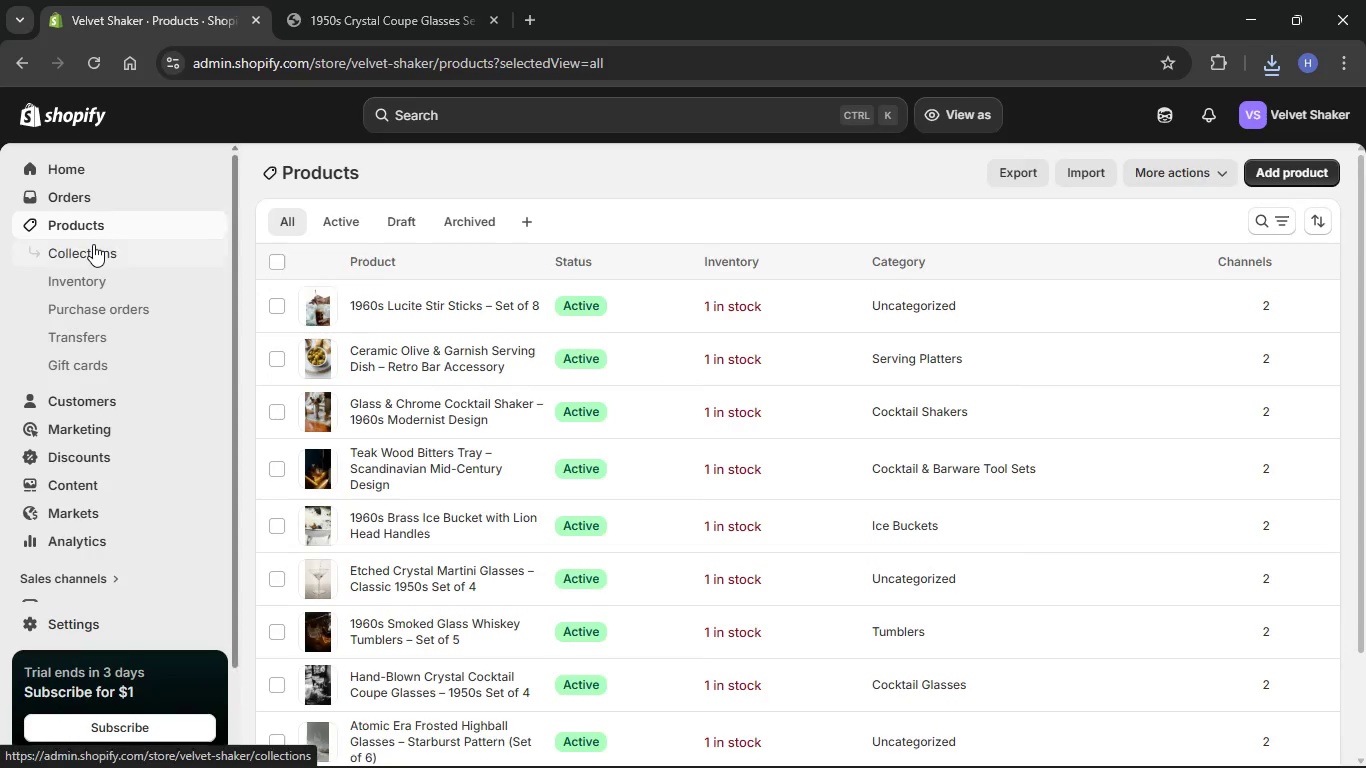 
left_click([93, 245])
 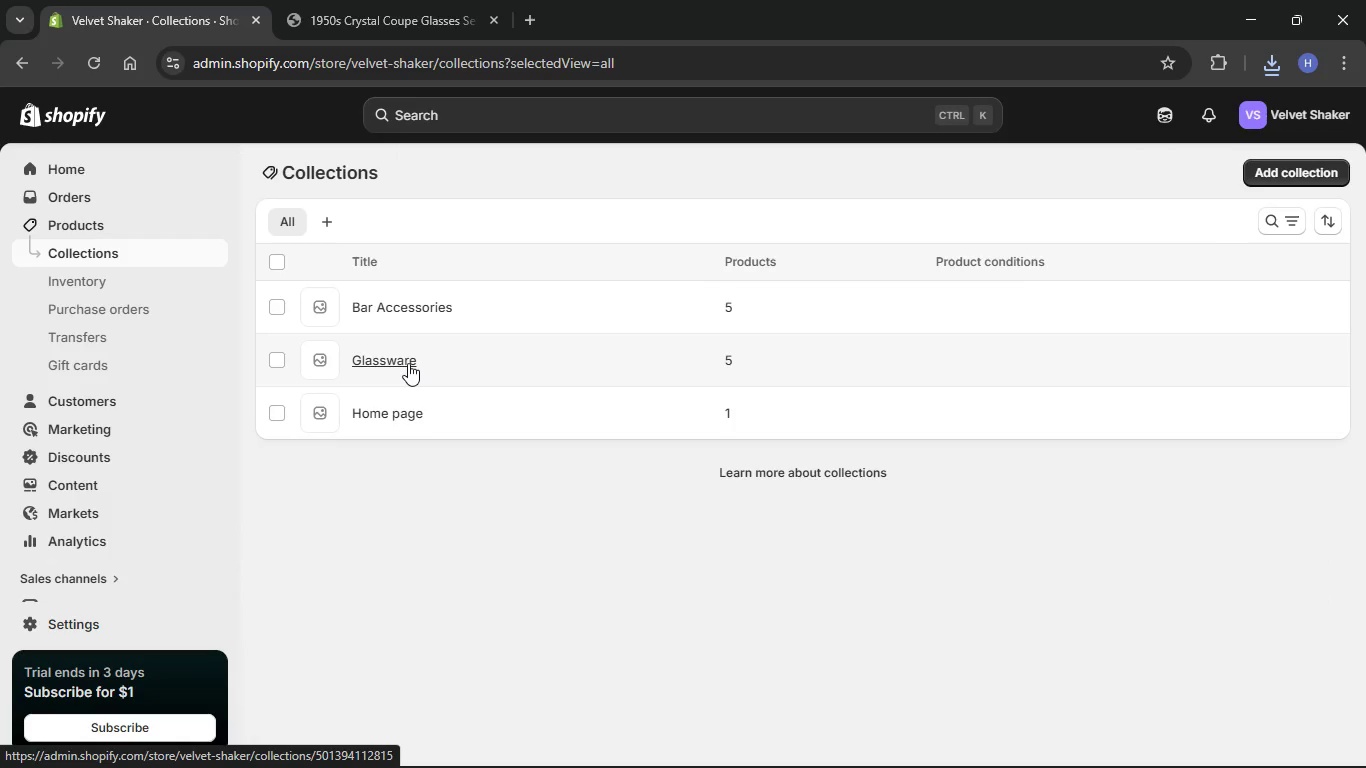 
wait(7.5)
 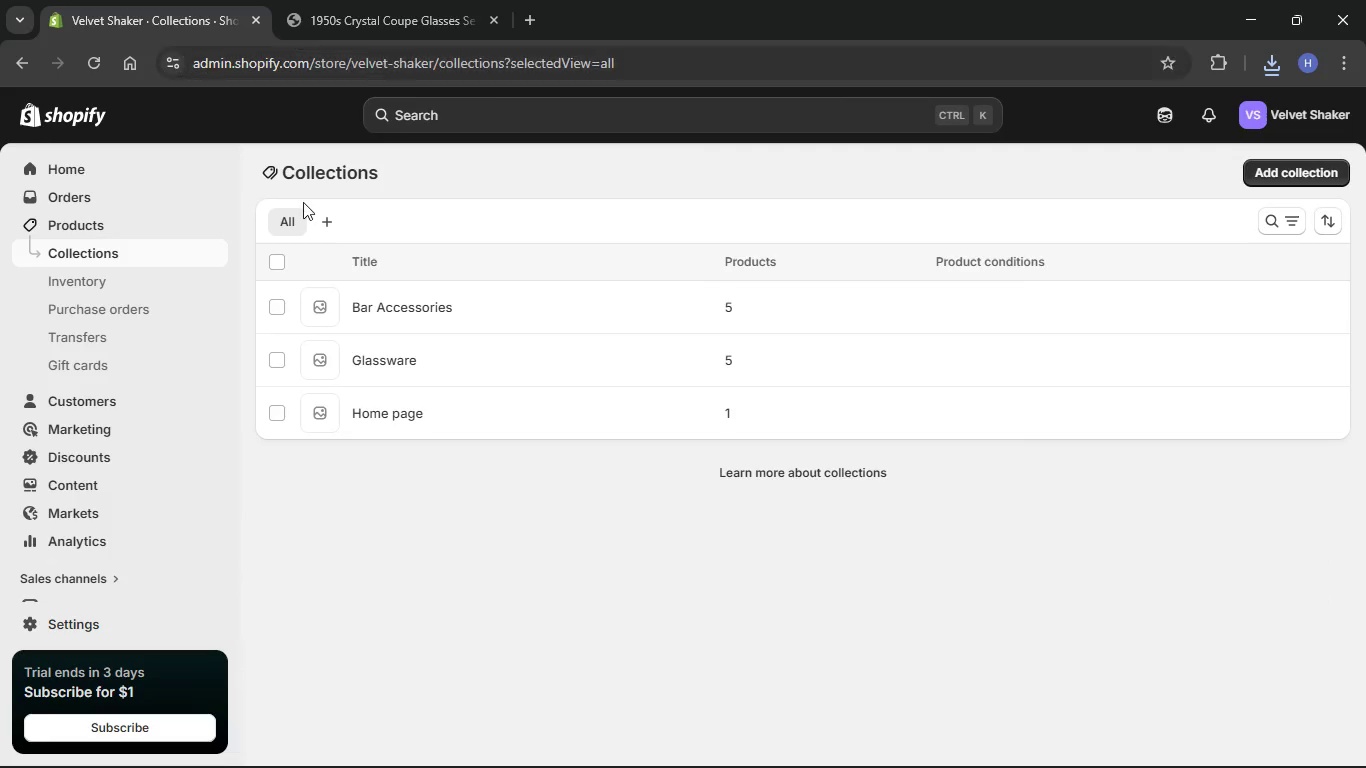 
left_click([408, 363])
 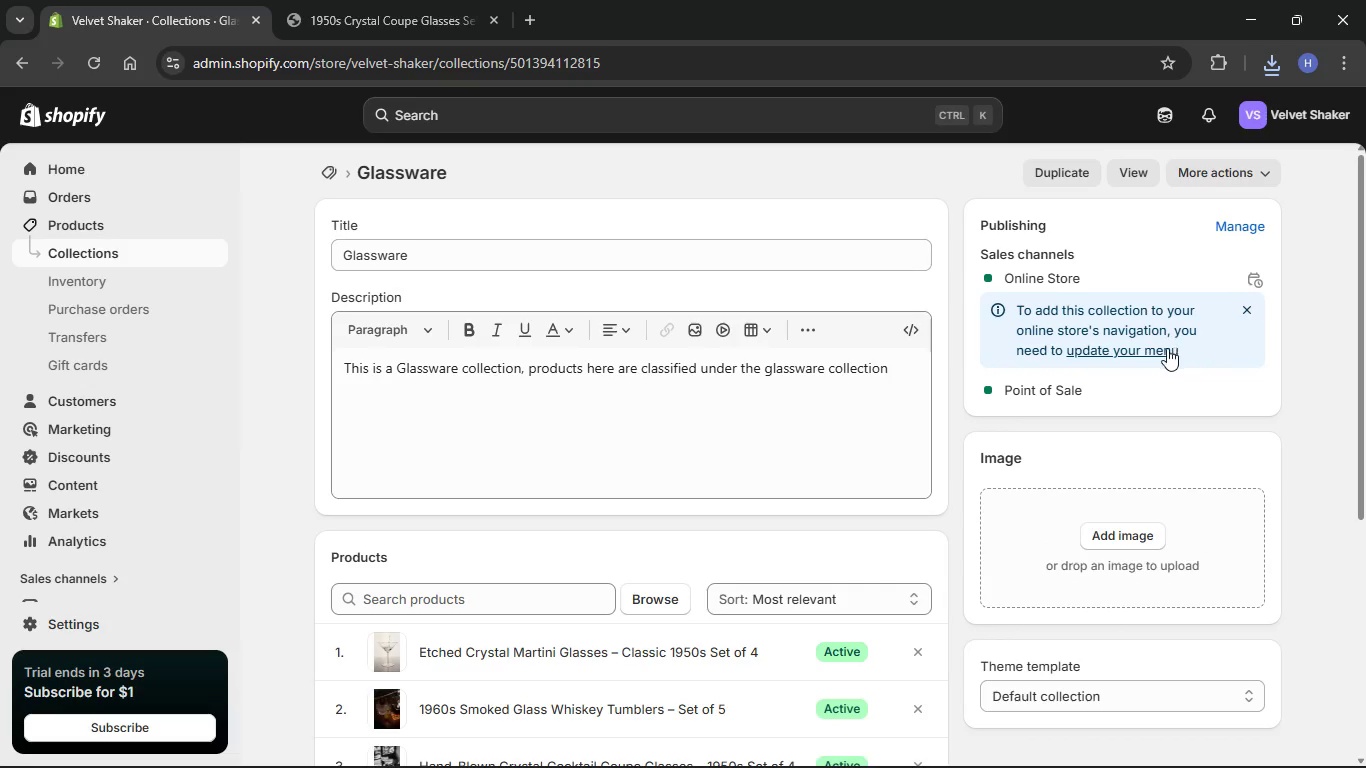 
wait(5.27)
 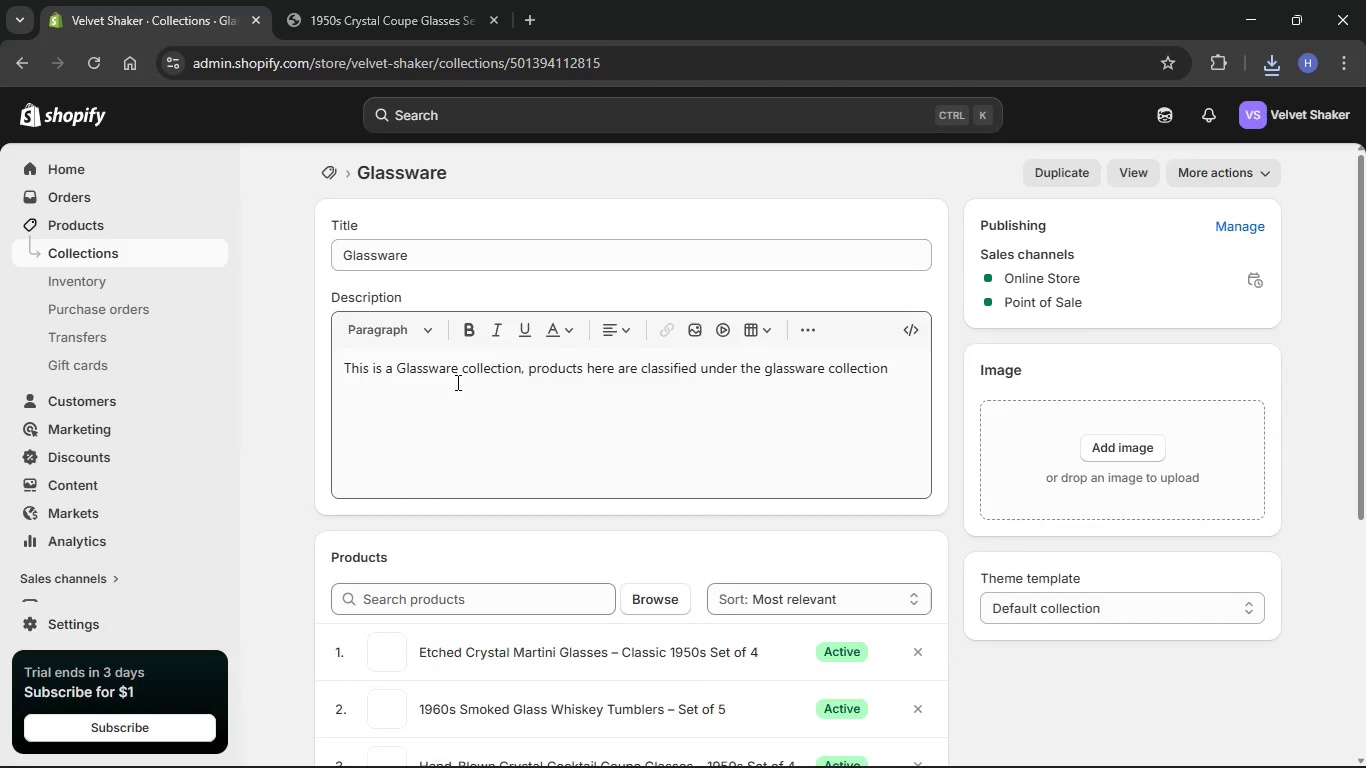 
left_click([1159, 351])
 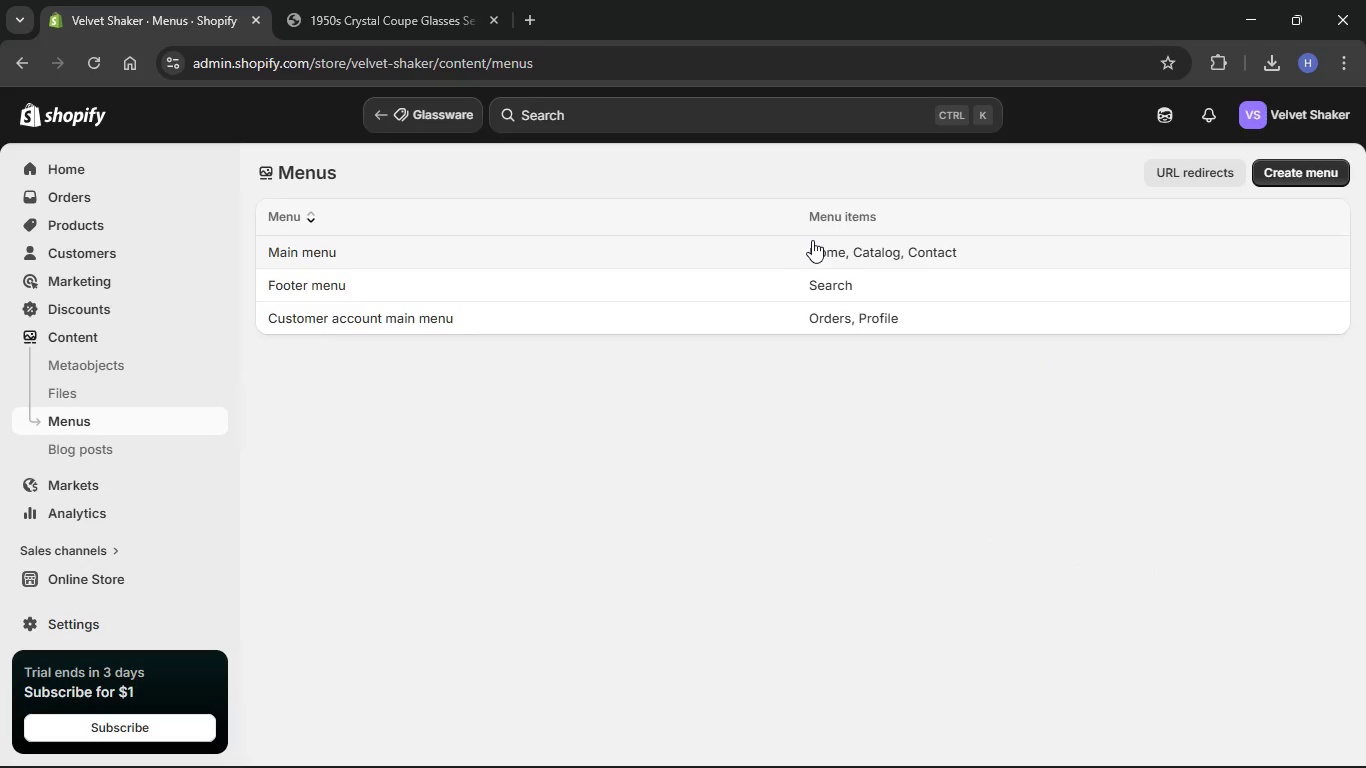 
left_click([845, 254])
 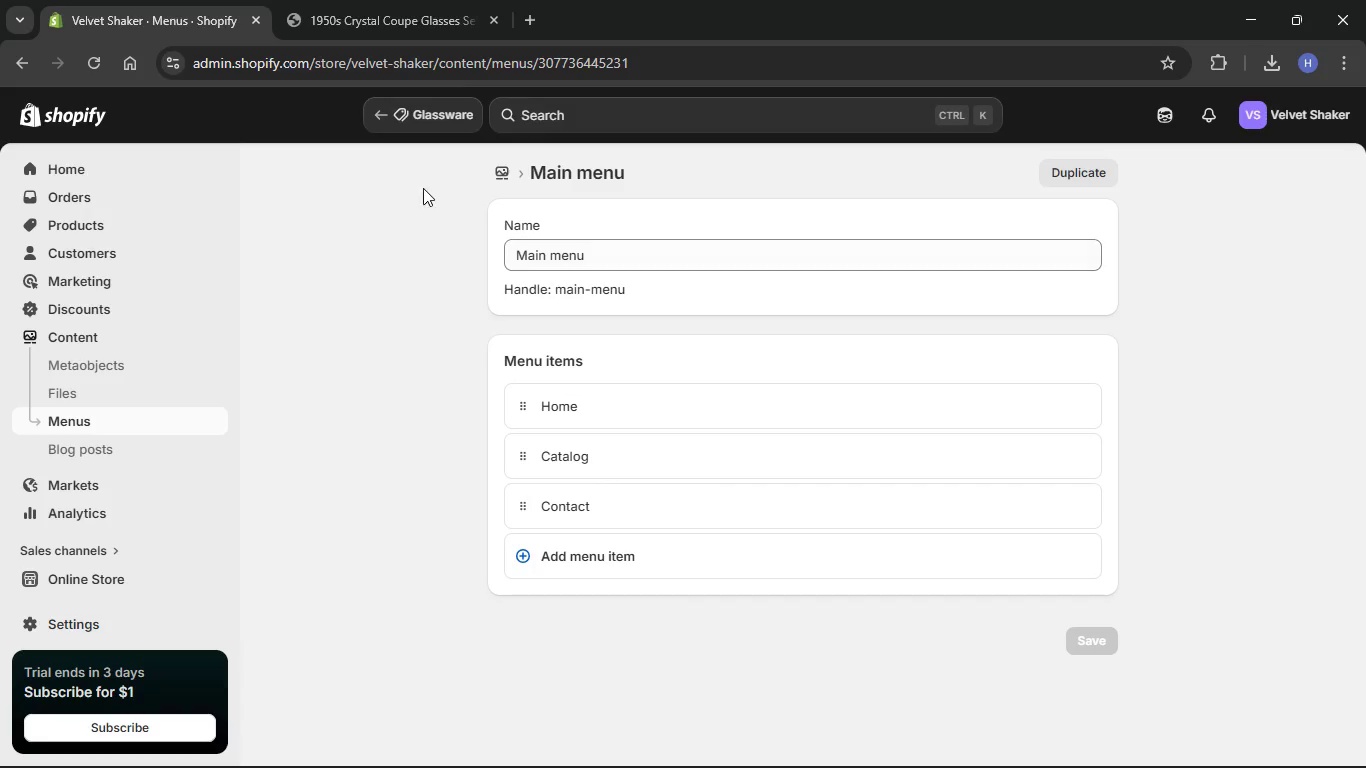 
left_click([502, 174])
 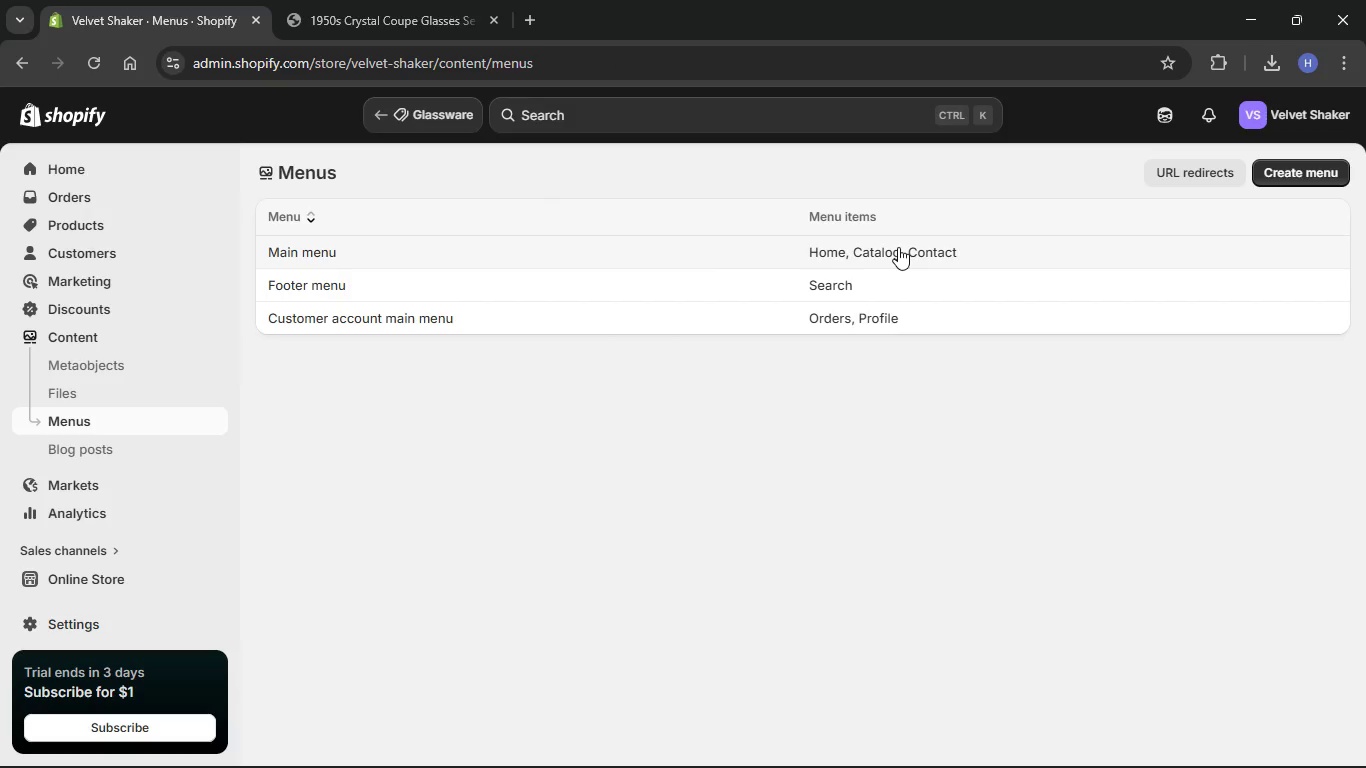 
left_click([898, 247])
 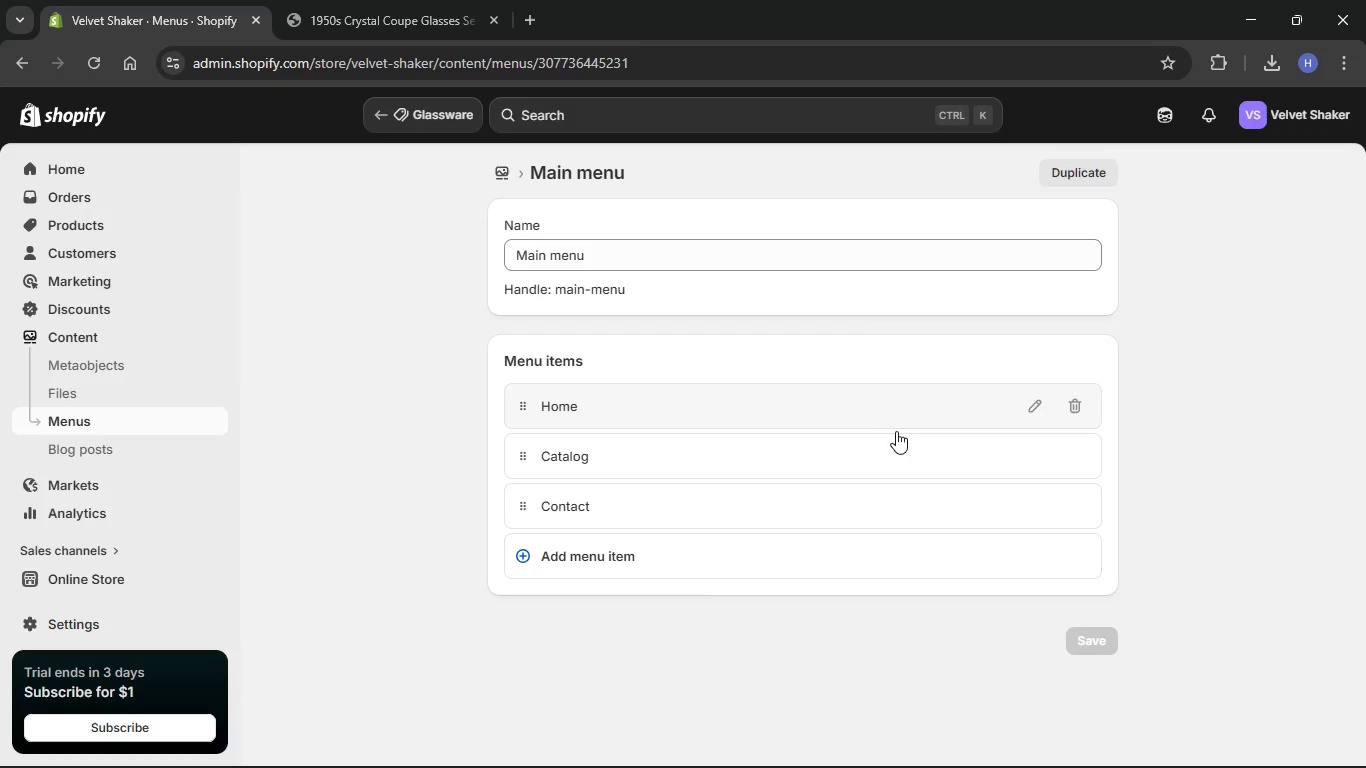 
left_click([915, 558])
 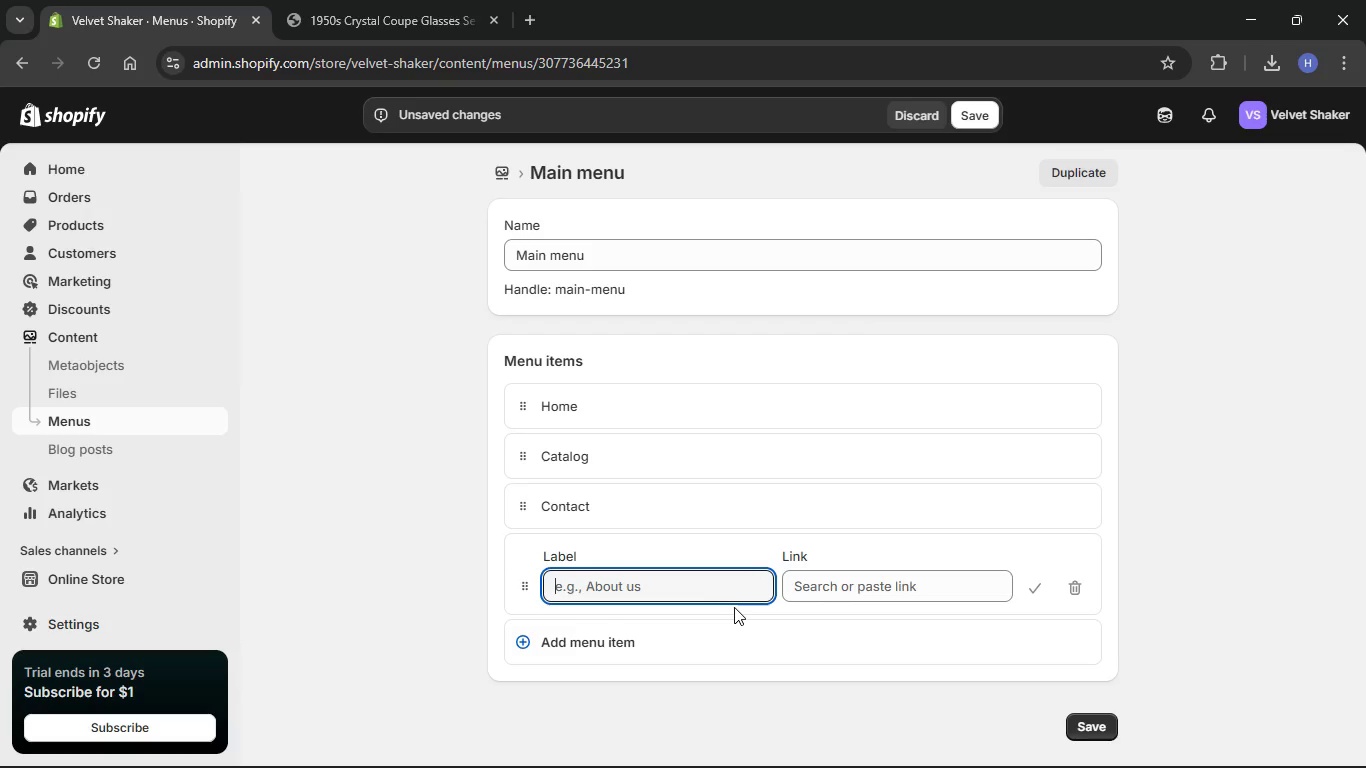 
type(Glassware)
 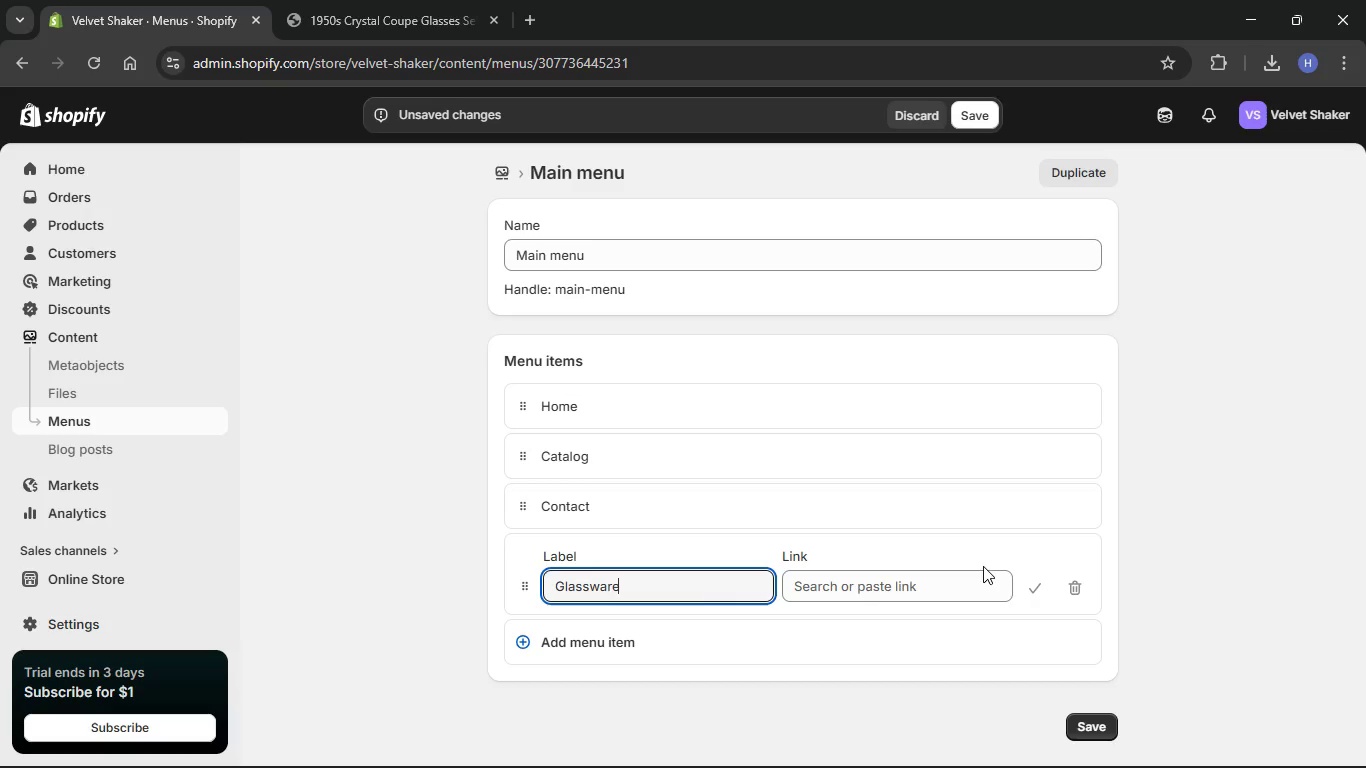 
left_click([988, 589])
 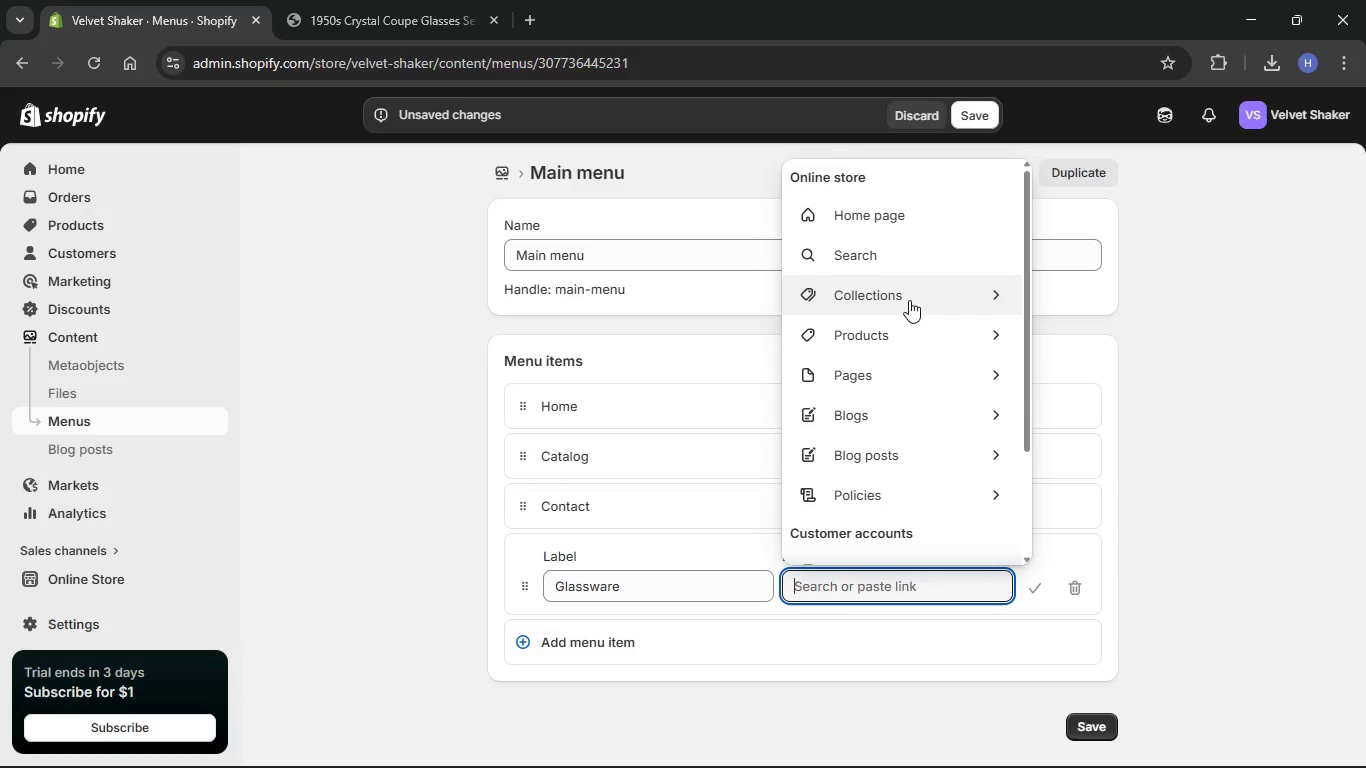 
left_click([909, 300])
 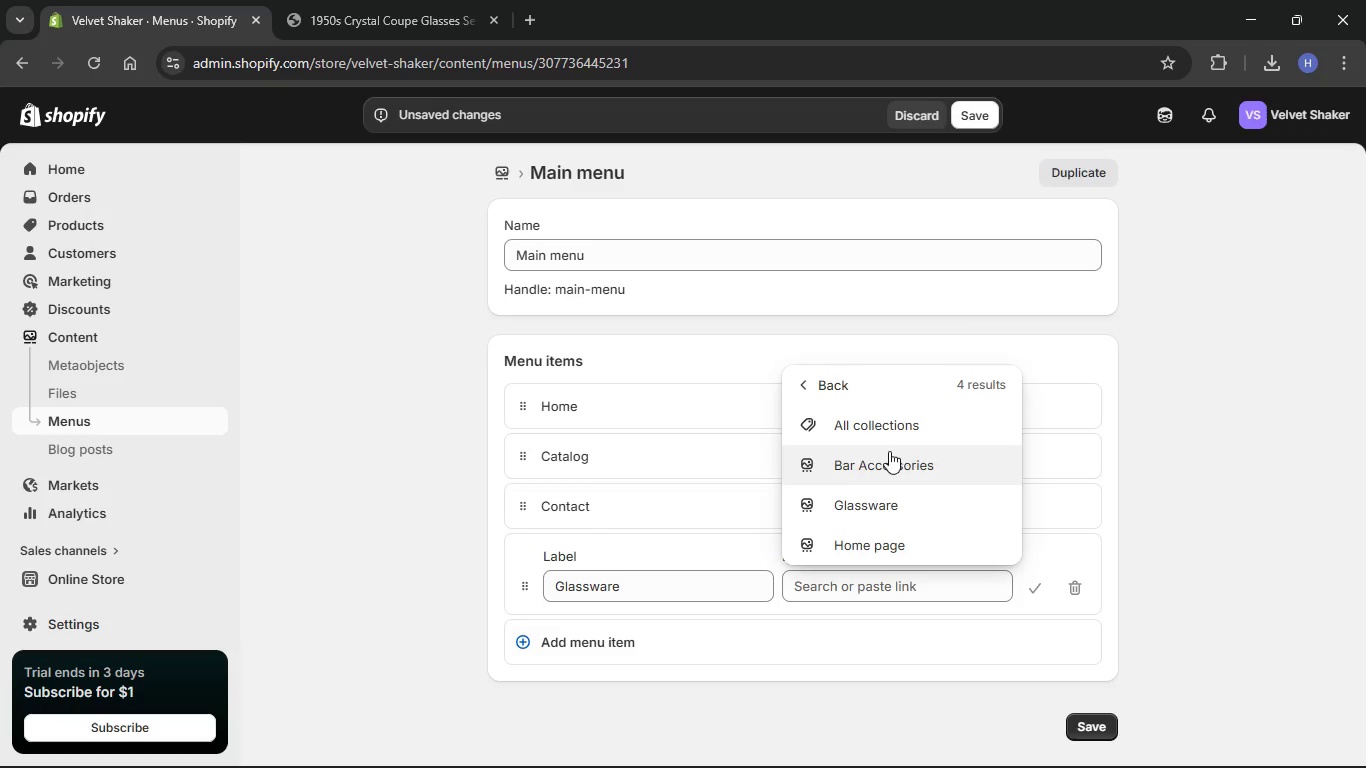 
left_click([897, 503])
 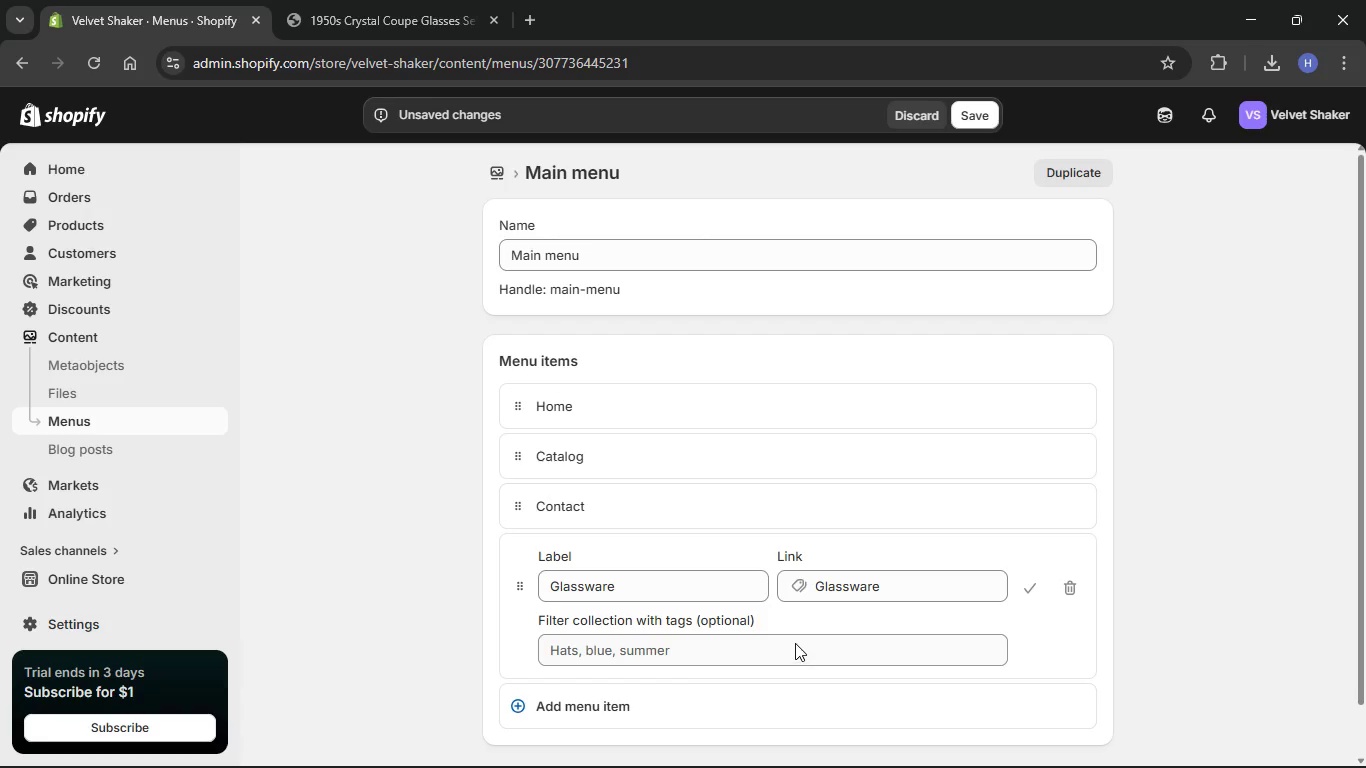 
scroll: coordinate [802, 632], scroll_direction: down, amount: 5.0
 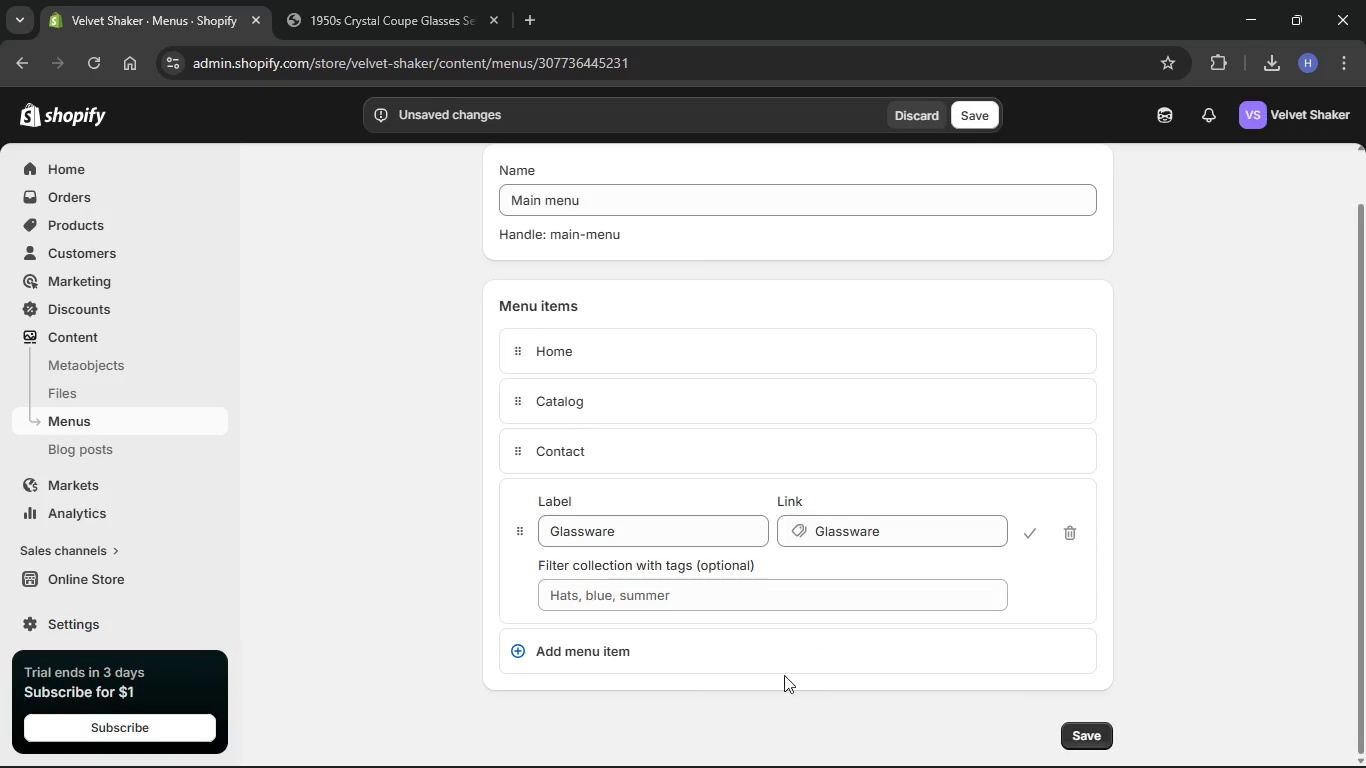 
left_click([762, 646])
 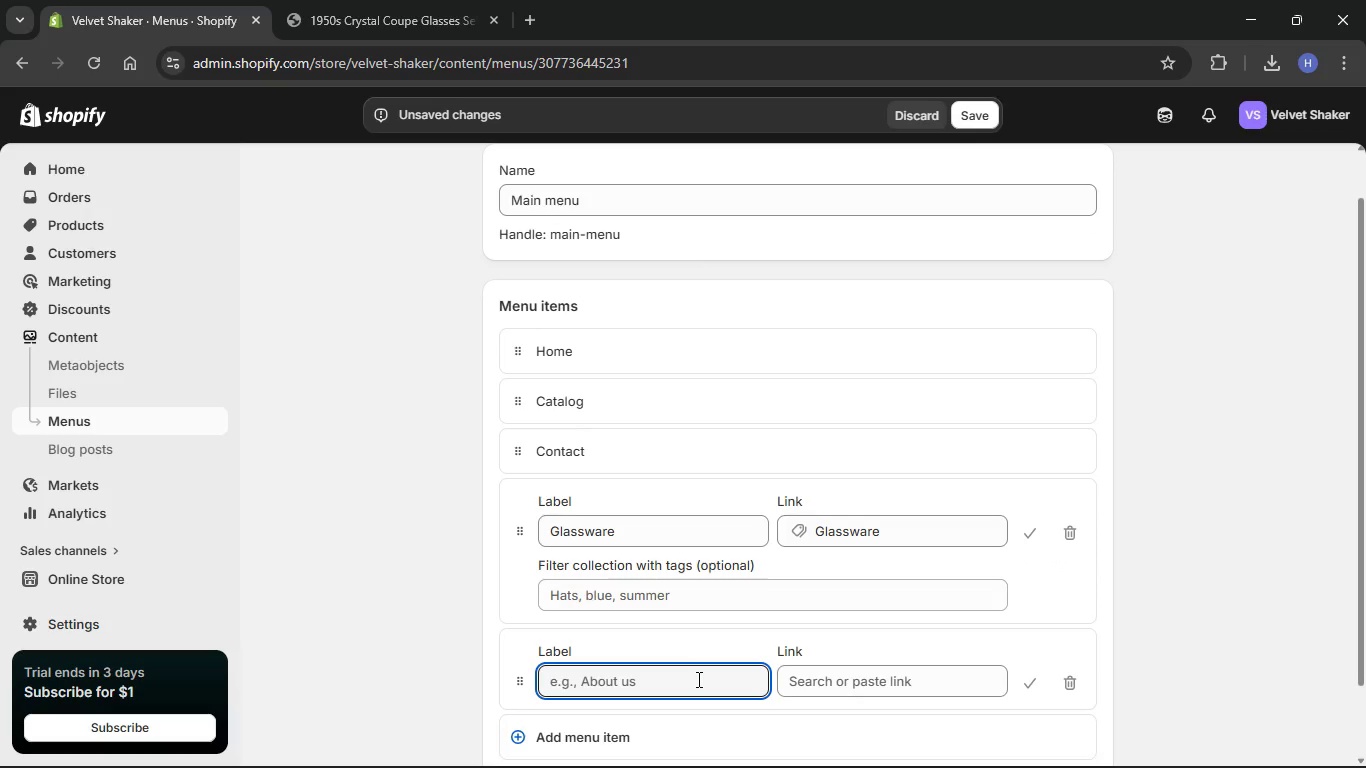 
type(Bar Accesser)
key(Backspace)
key(Backspace)
type(ories)
 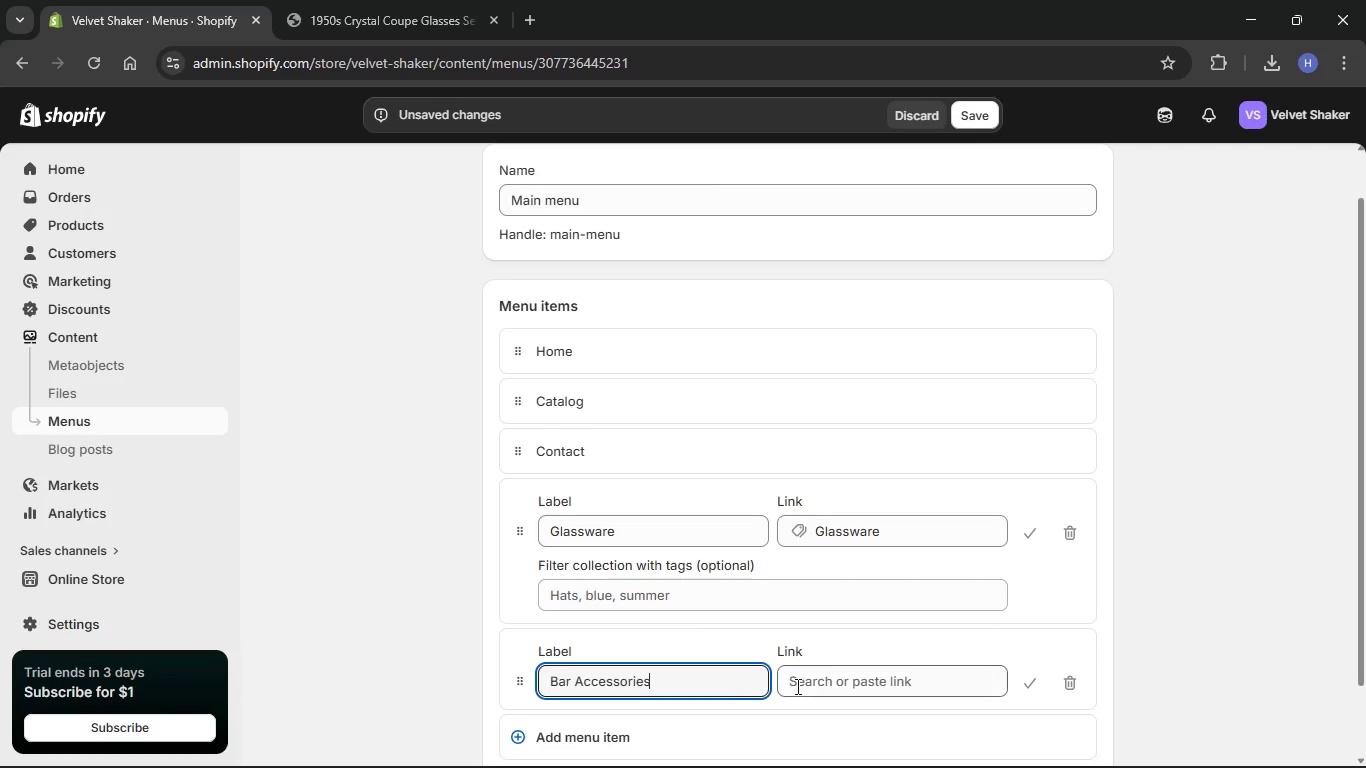 
left_click([833, 676])
 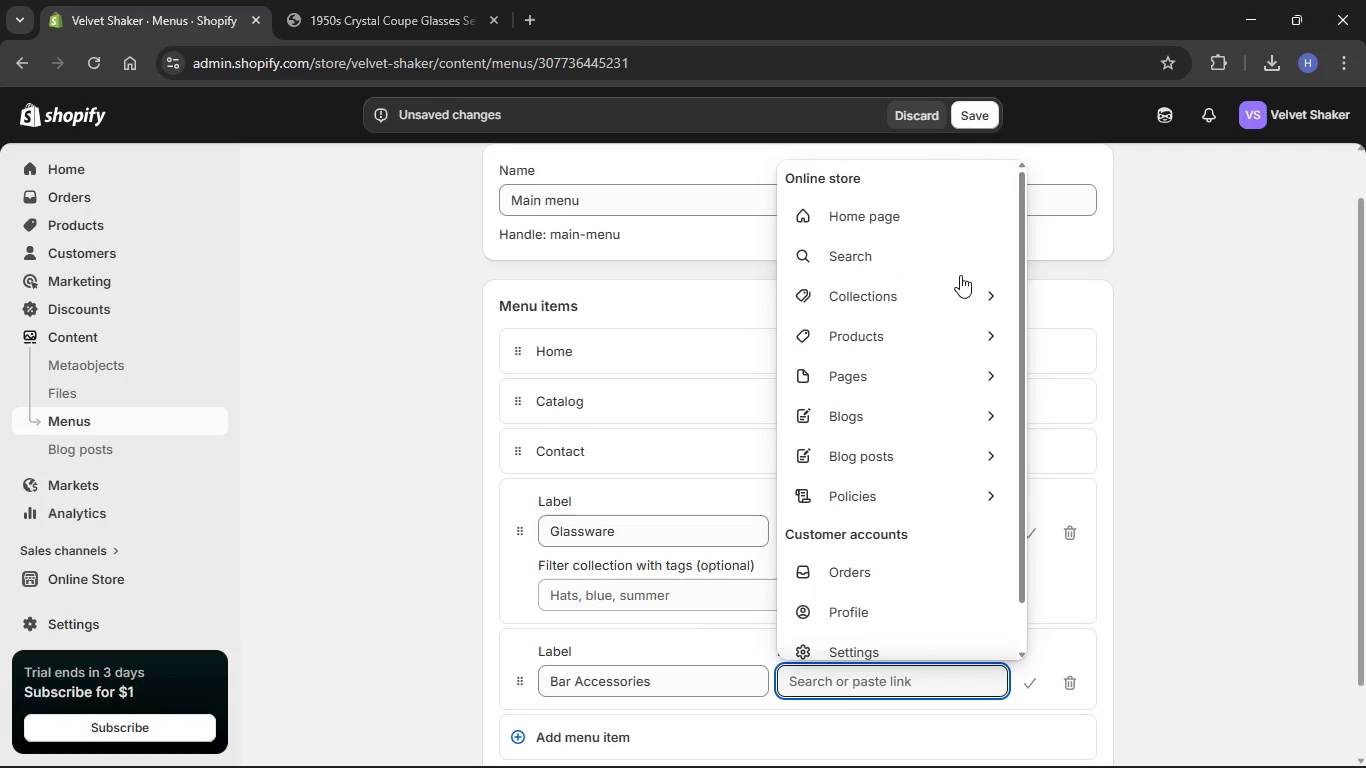 
left_click([960, 291])
 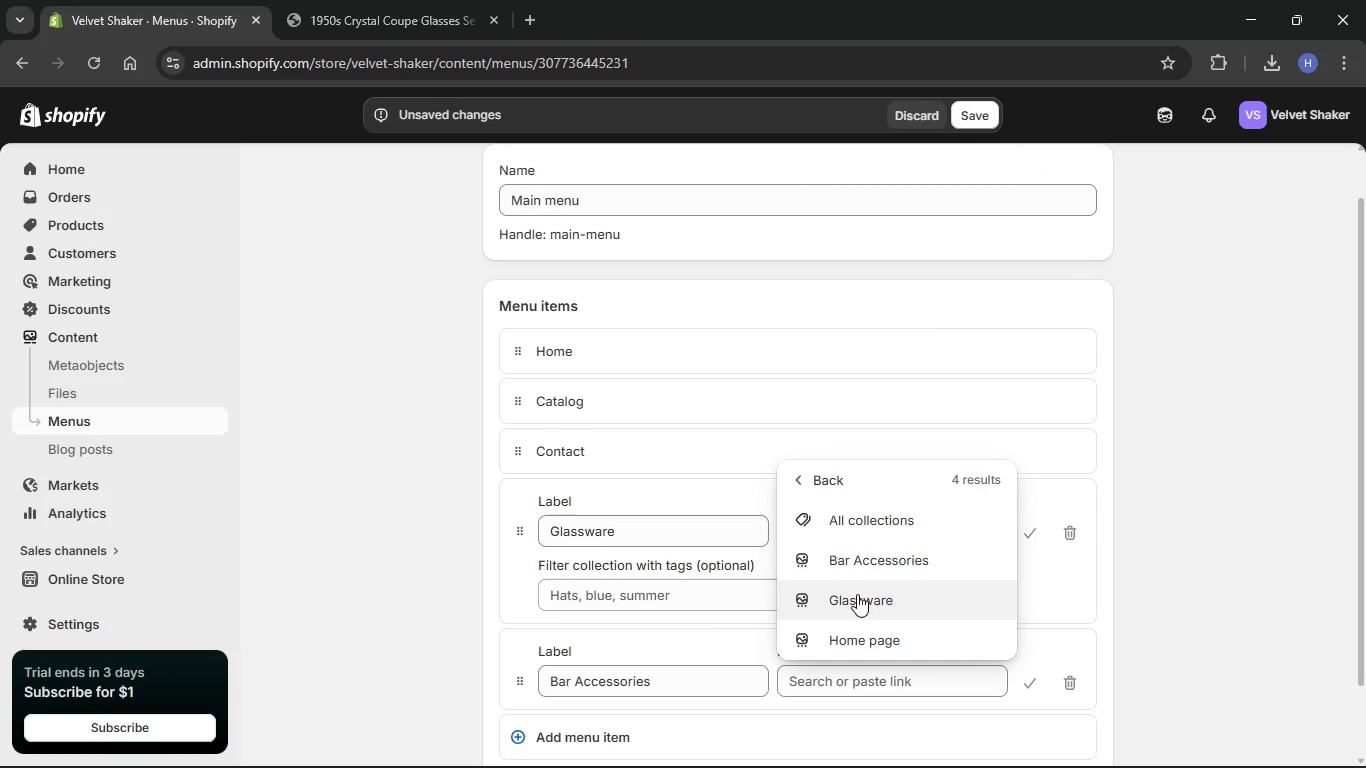 
left_click([857, 565])
 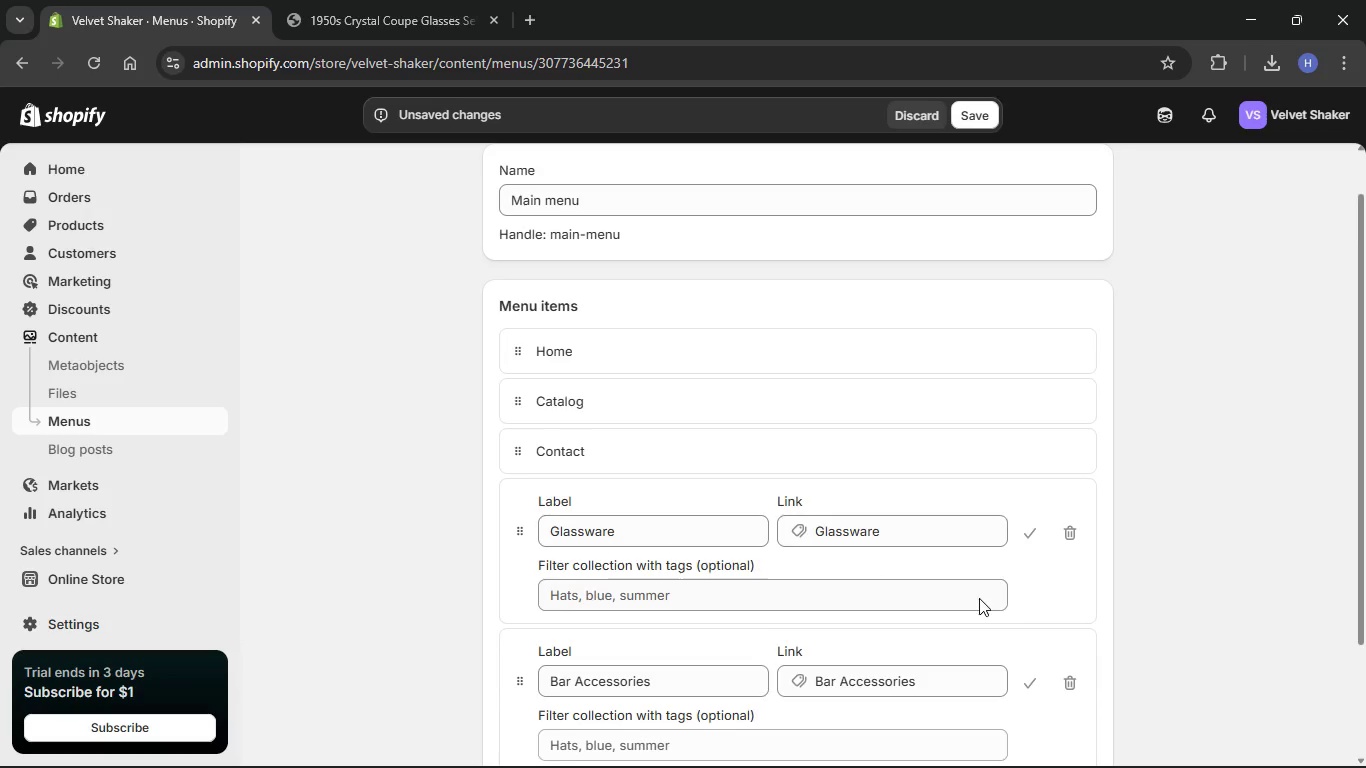 
scroll: coordinate [980, 603], scroll_direction: down, amount: 6.0
 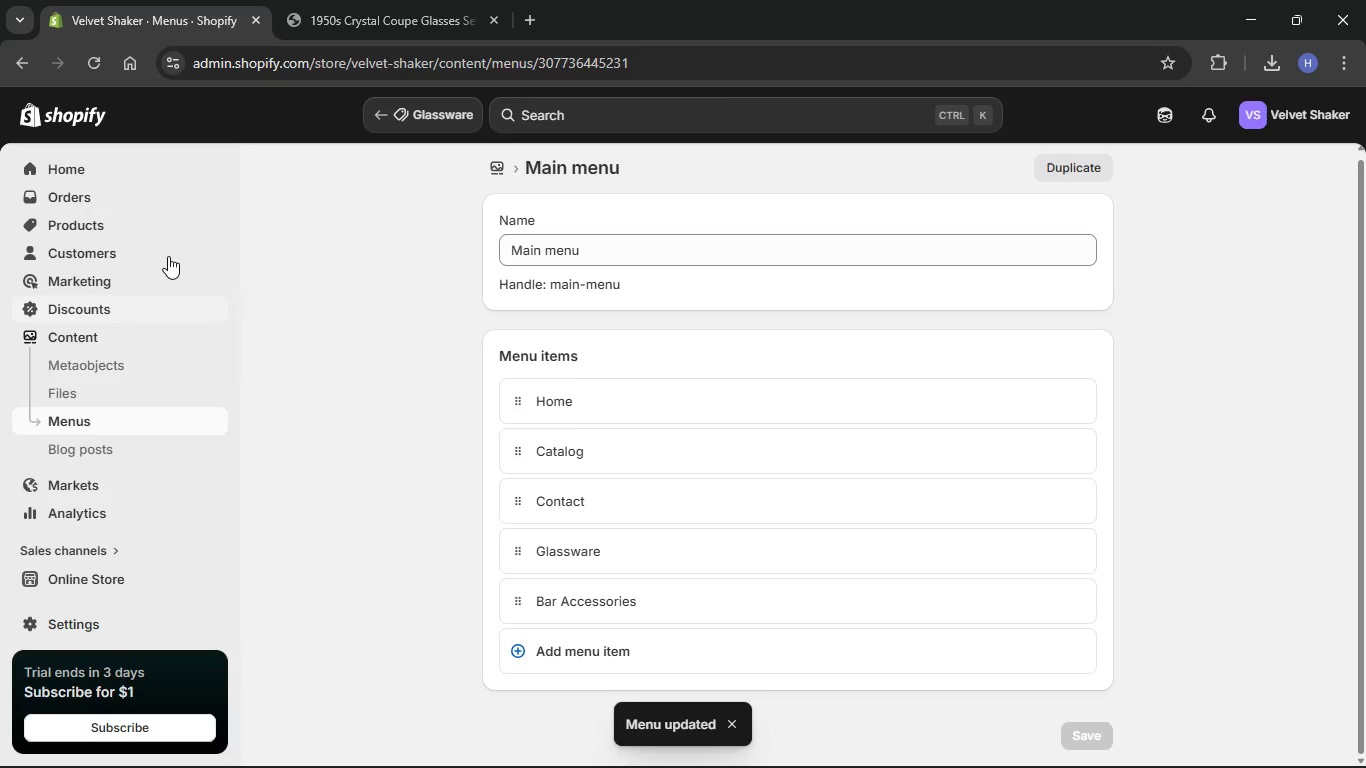 
left_click([431, 0])
 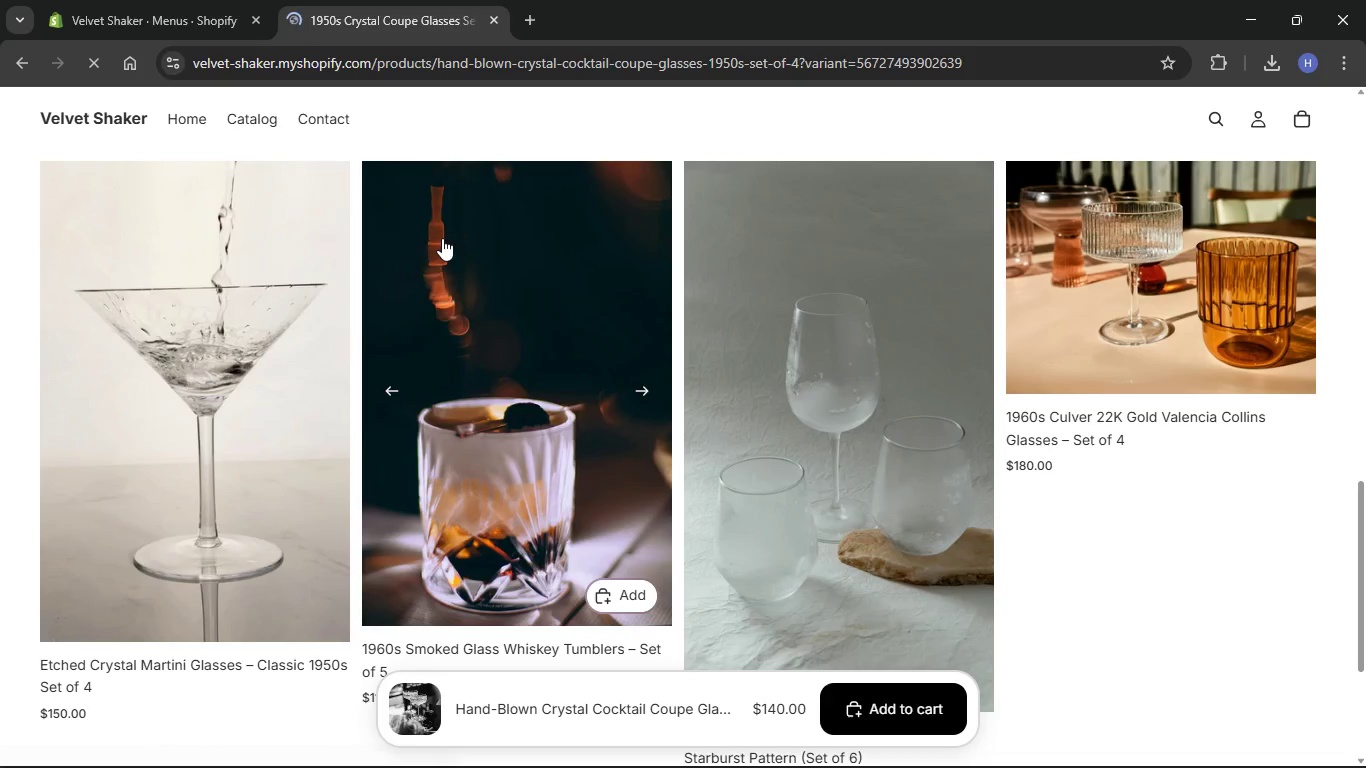 
scroll: coordinate [460, 228], scroll_direction: up, amount: 29.0
 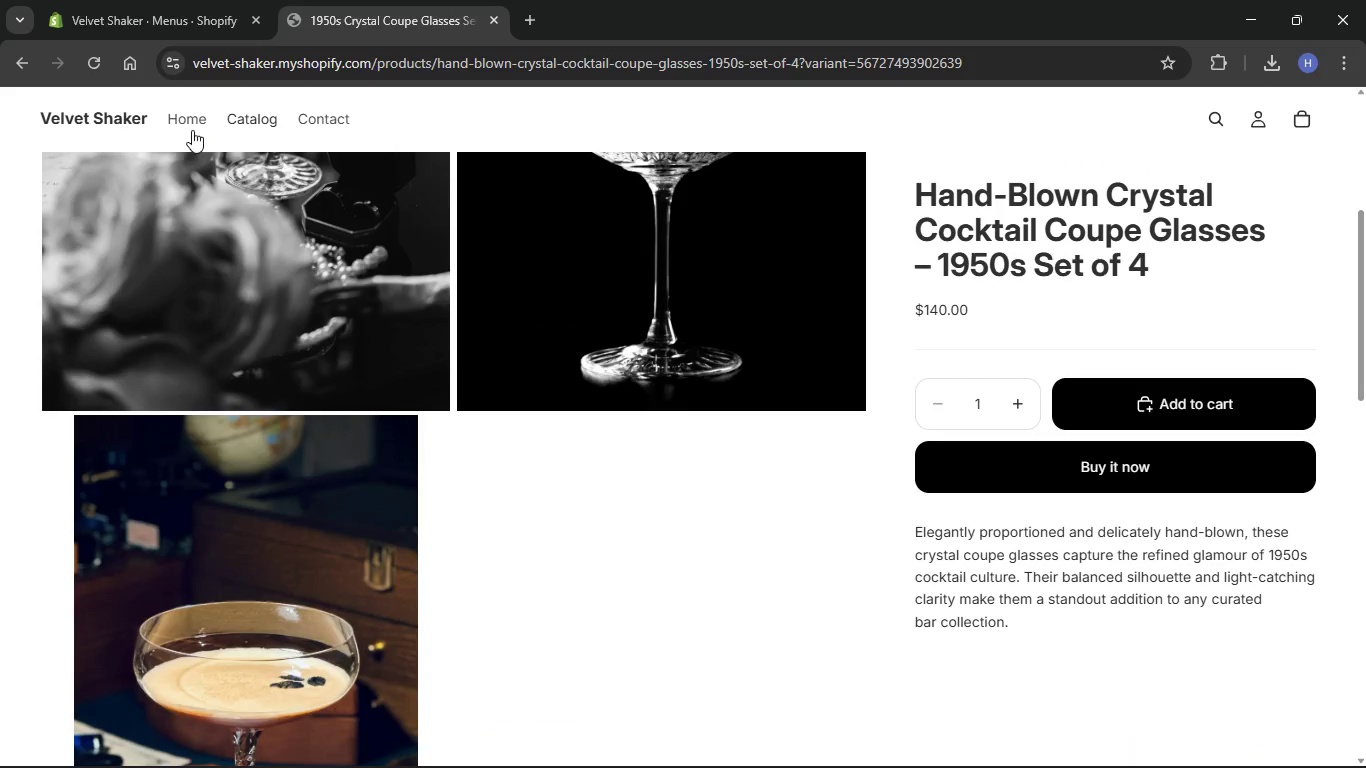 
left_click([190, 126])
 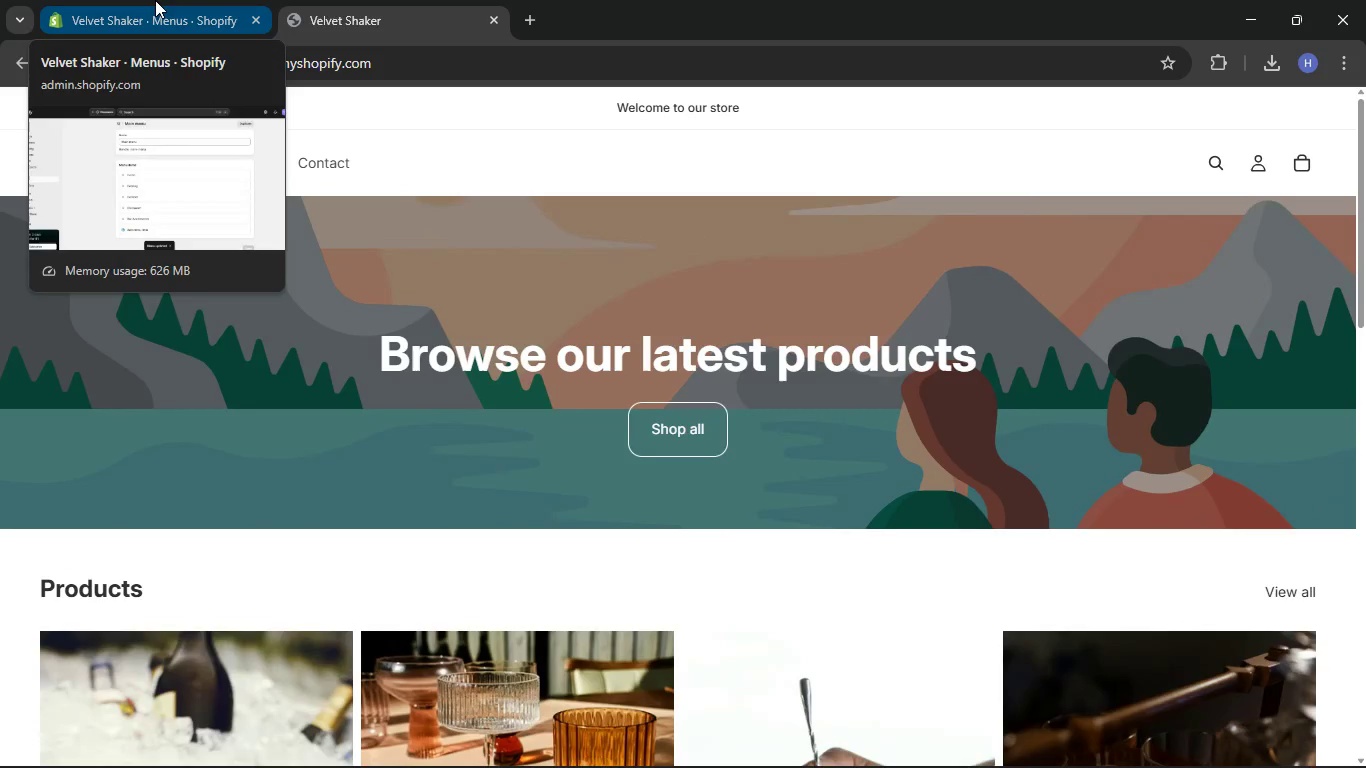 
left_click([155, 0])
 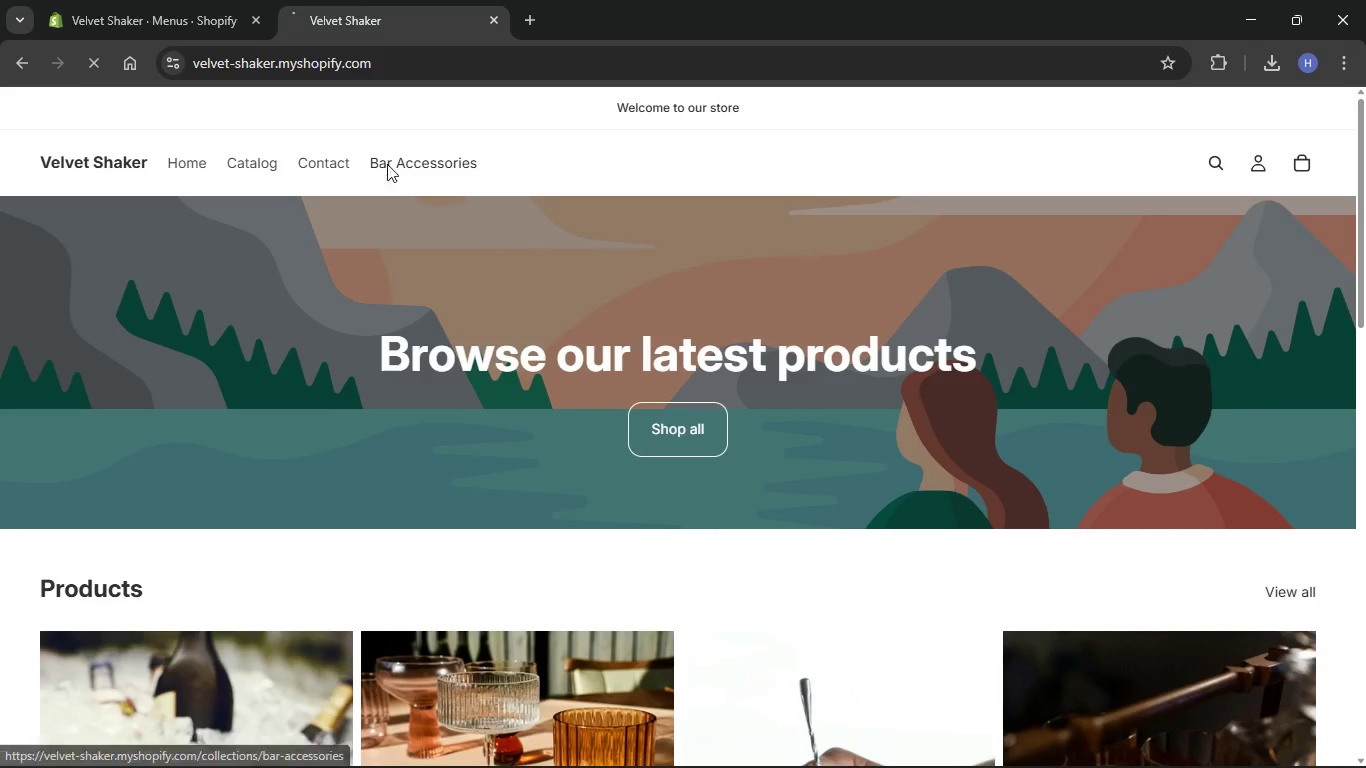 
wait(7.0)
 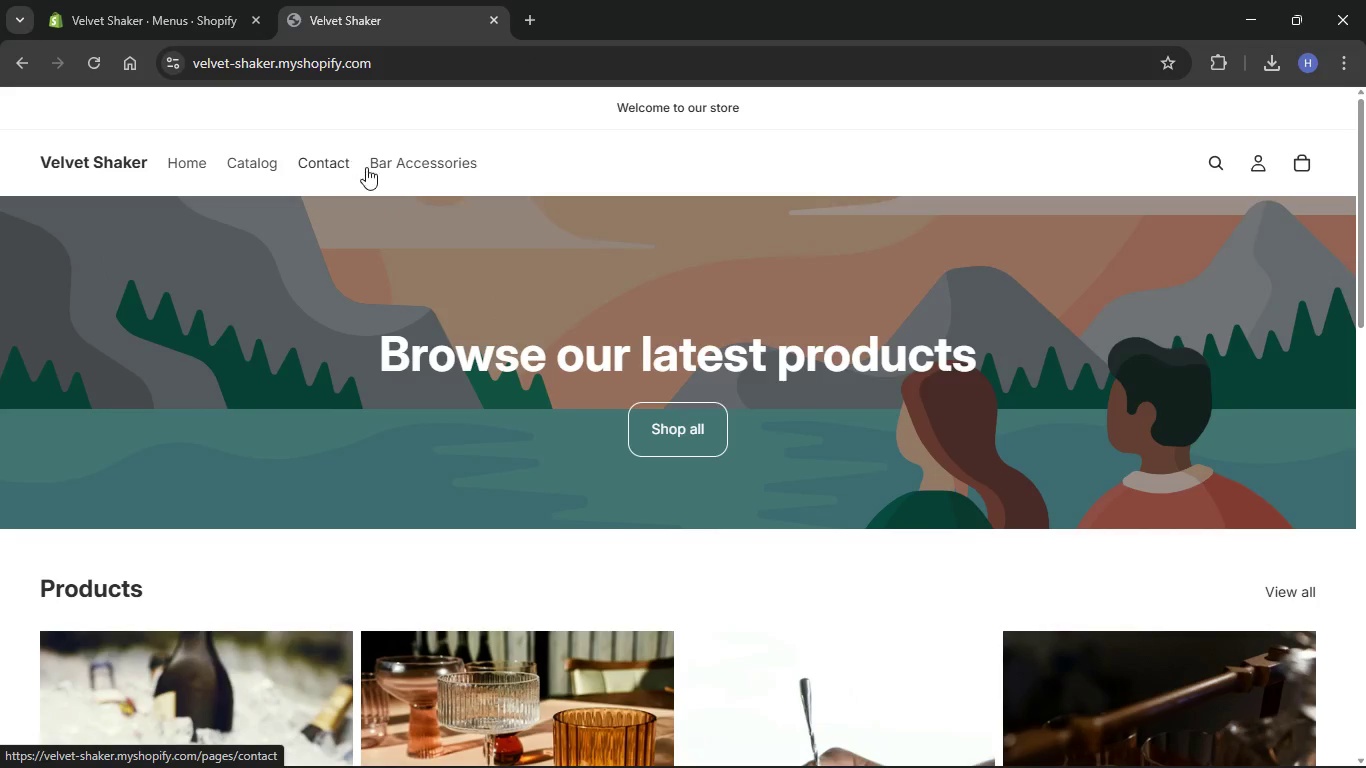 
scroll: coordinate [644, 436], scroll_direction: down, amount: 17.0
 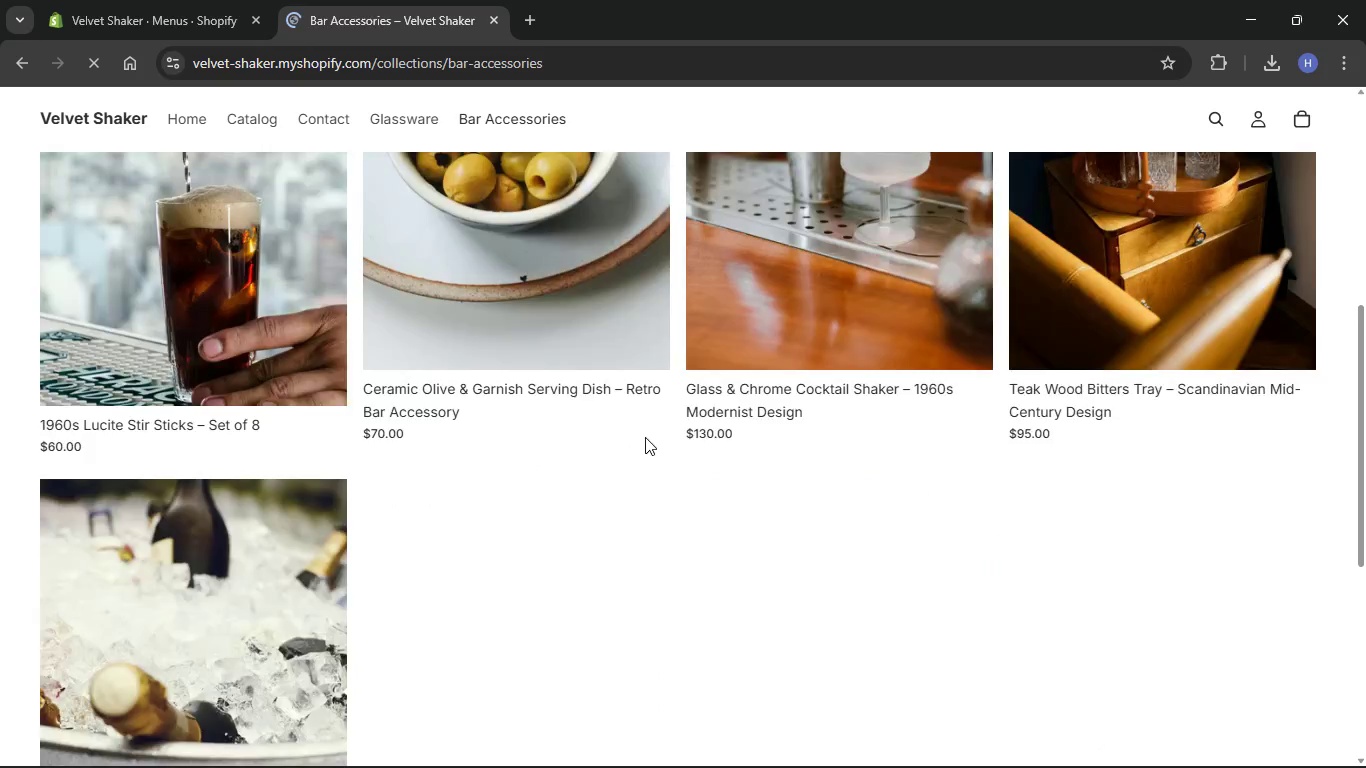 
scroll: coordinate [645, 438], scroll_direction: up, amount: 17.0
 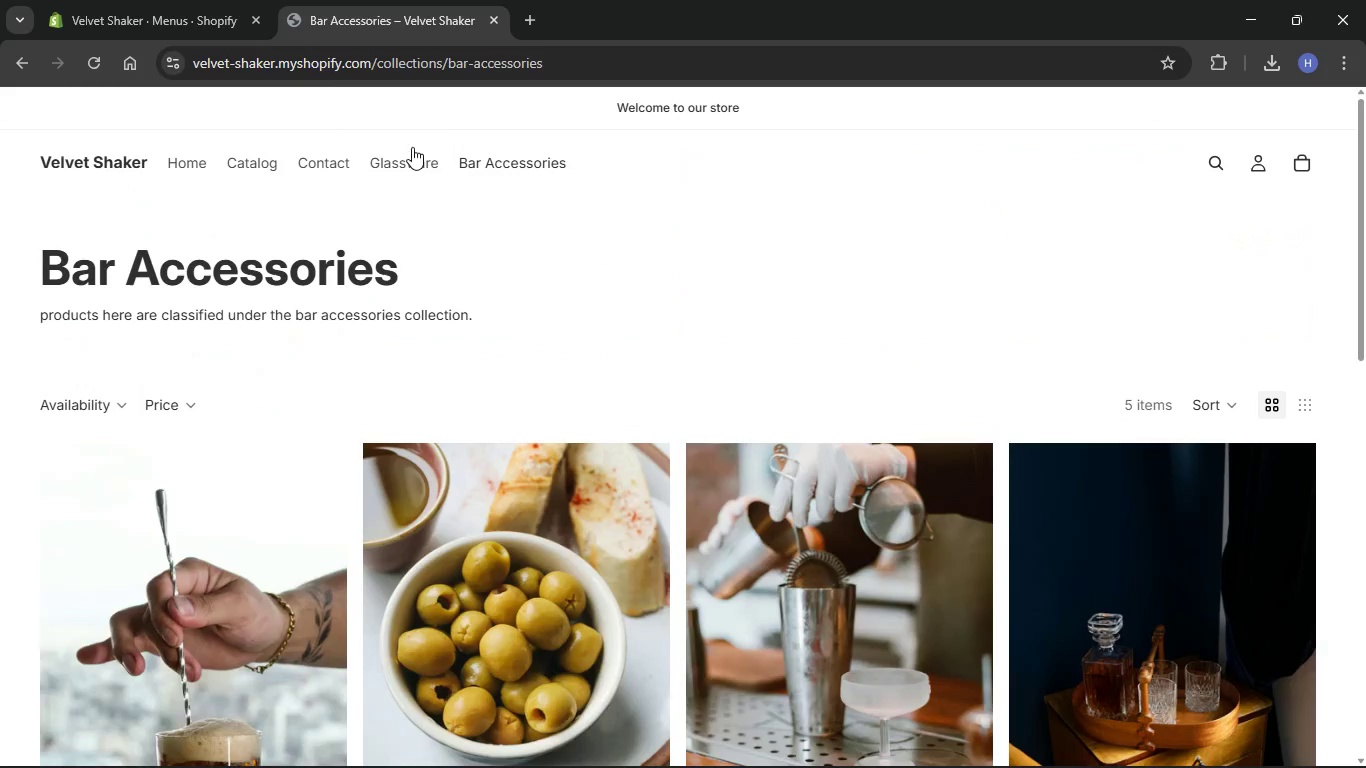 
left_click([412, 162])
 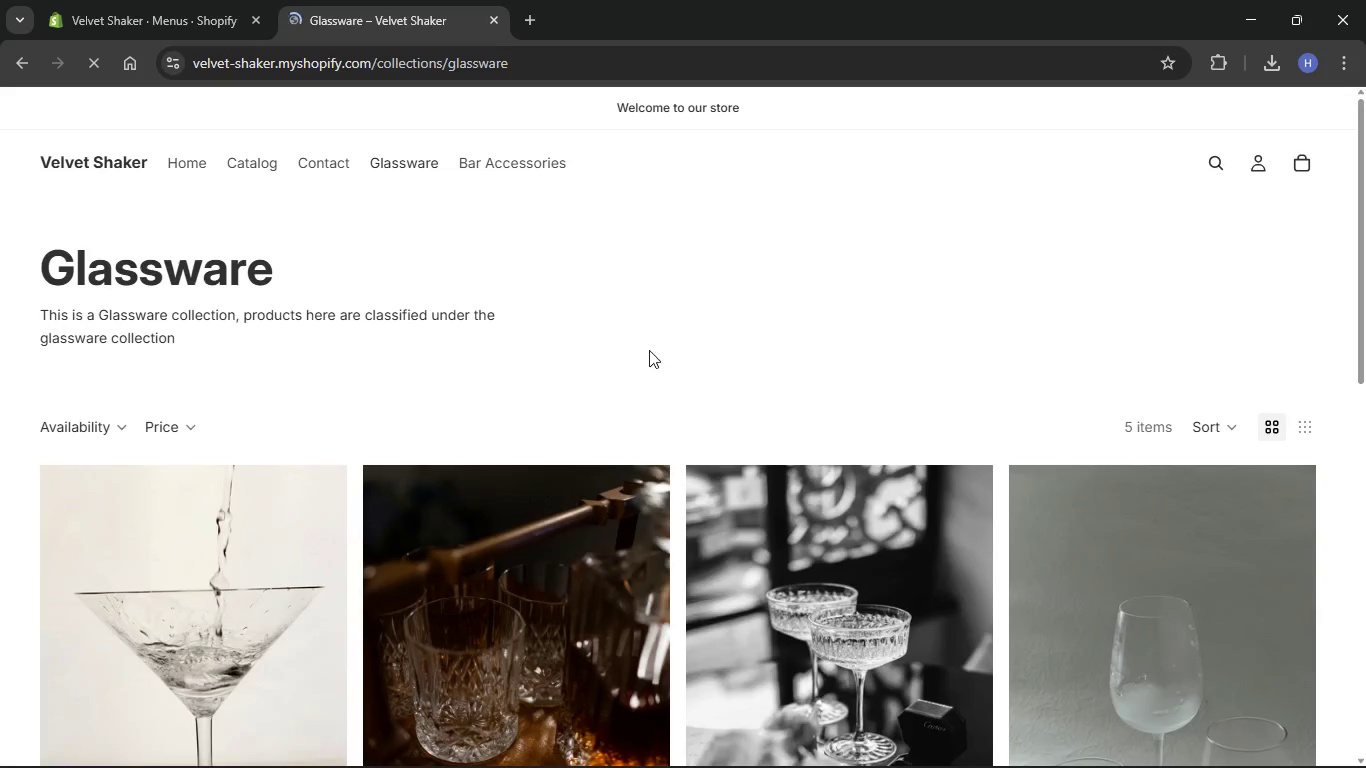 
scroll: coordinate [683, 391], scroll_direction: down, amount: 3.0
 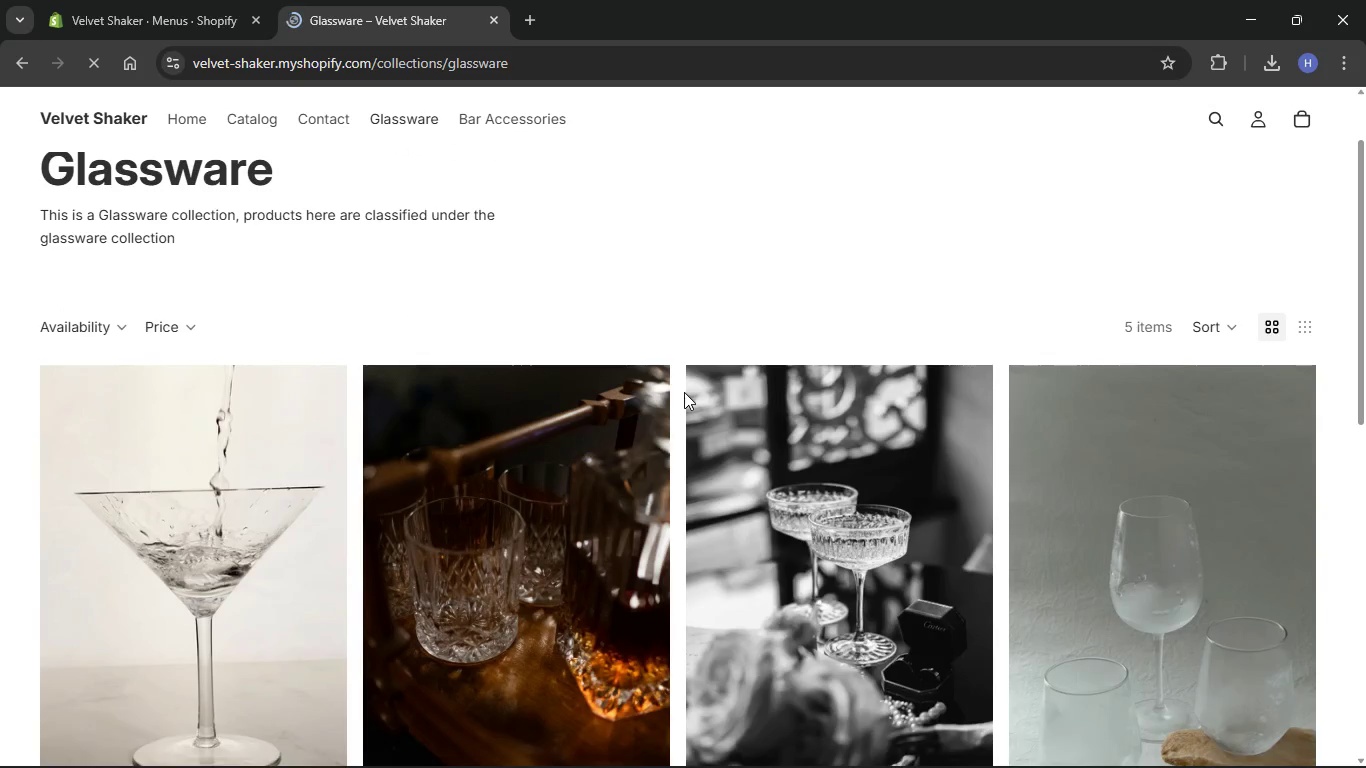 
scroll: coordinate [684, 392], scroll_direction: up, amount: 1.0
 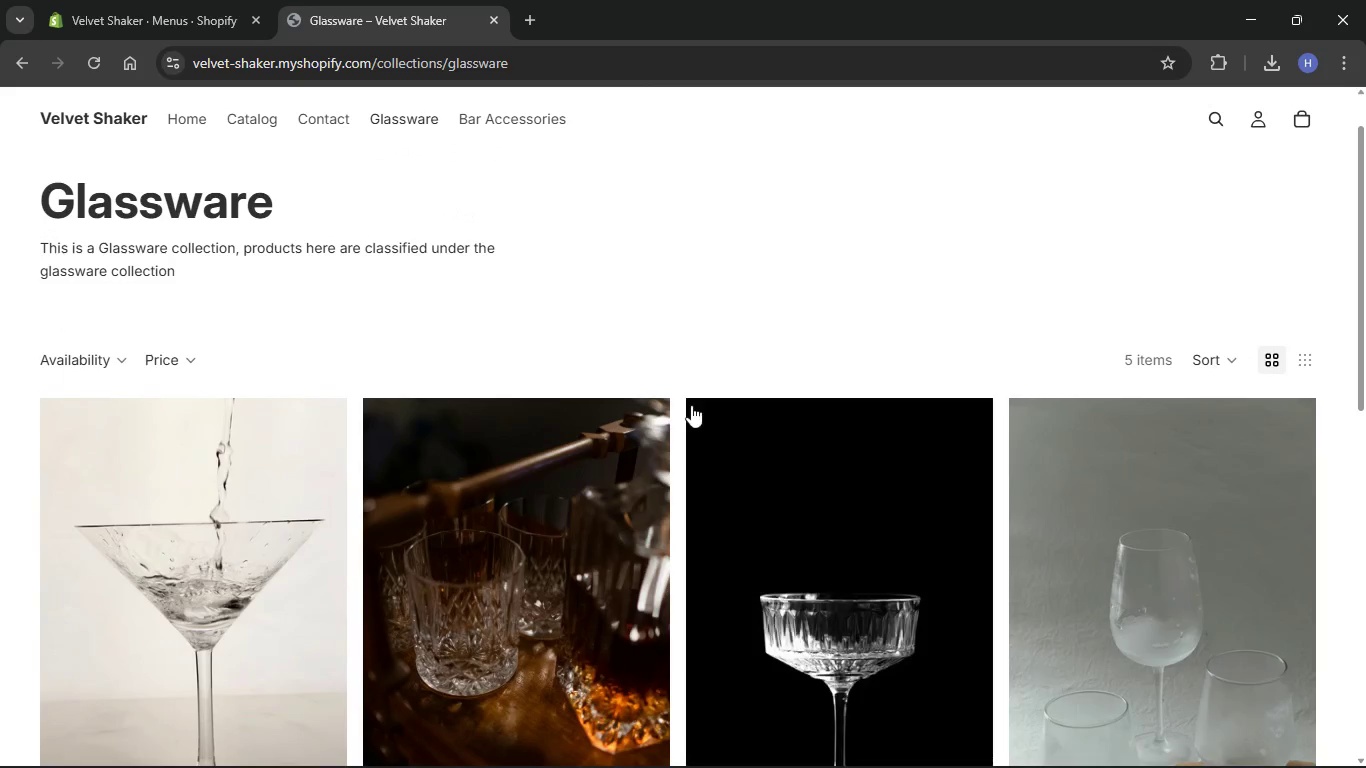 
hold_key(key=ShiftLeft, duration=1.75)
 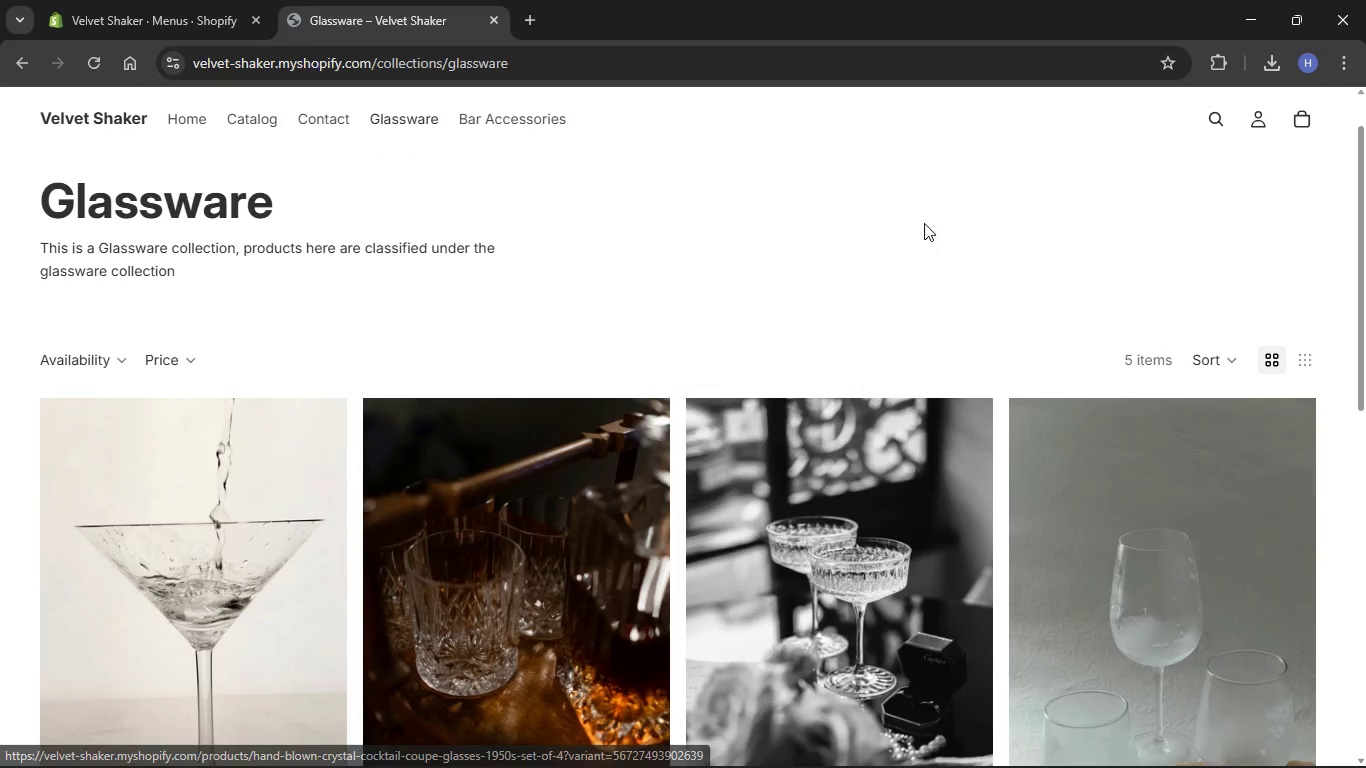 
right_click([924, 223])
 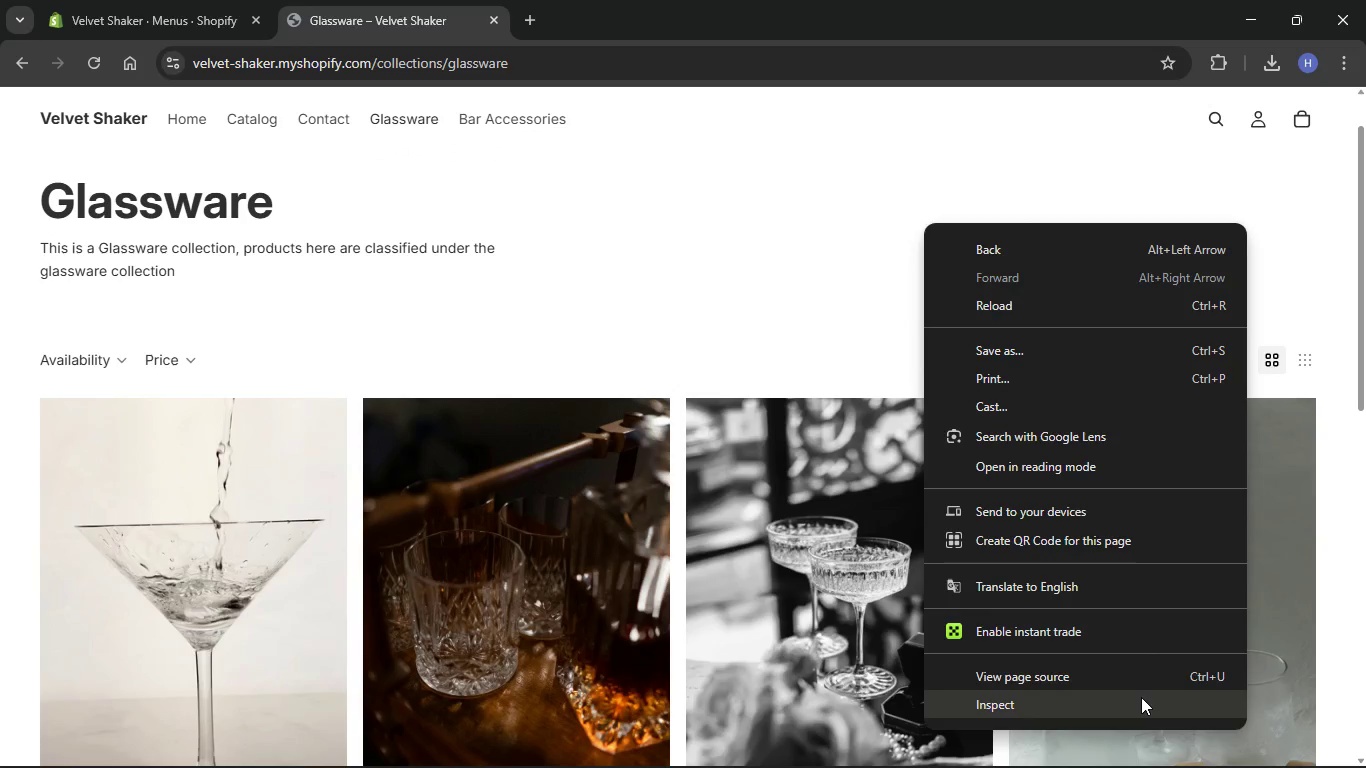 
left_click([1141, 697])
 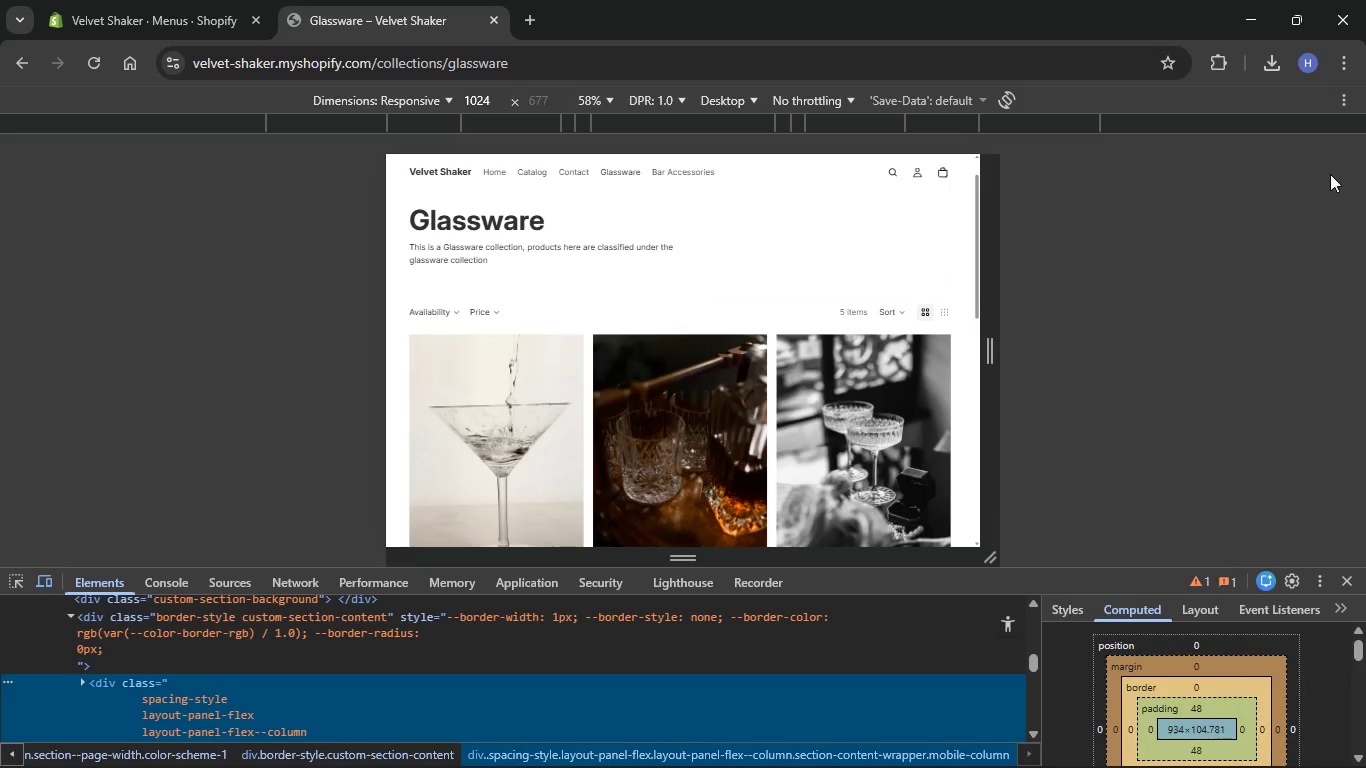 
left_click([1347, 96])
 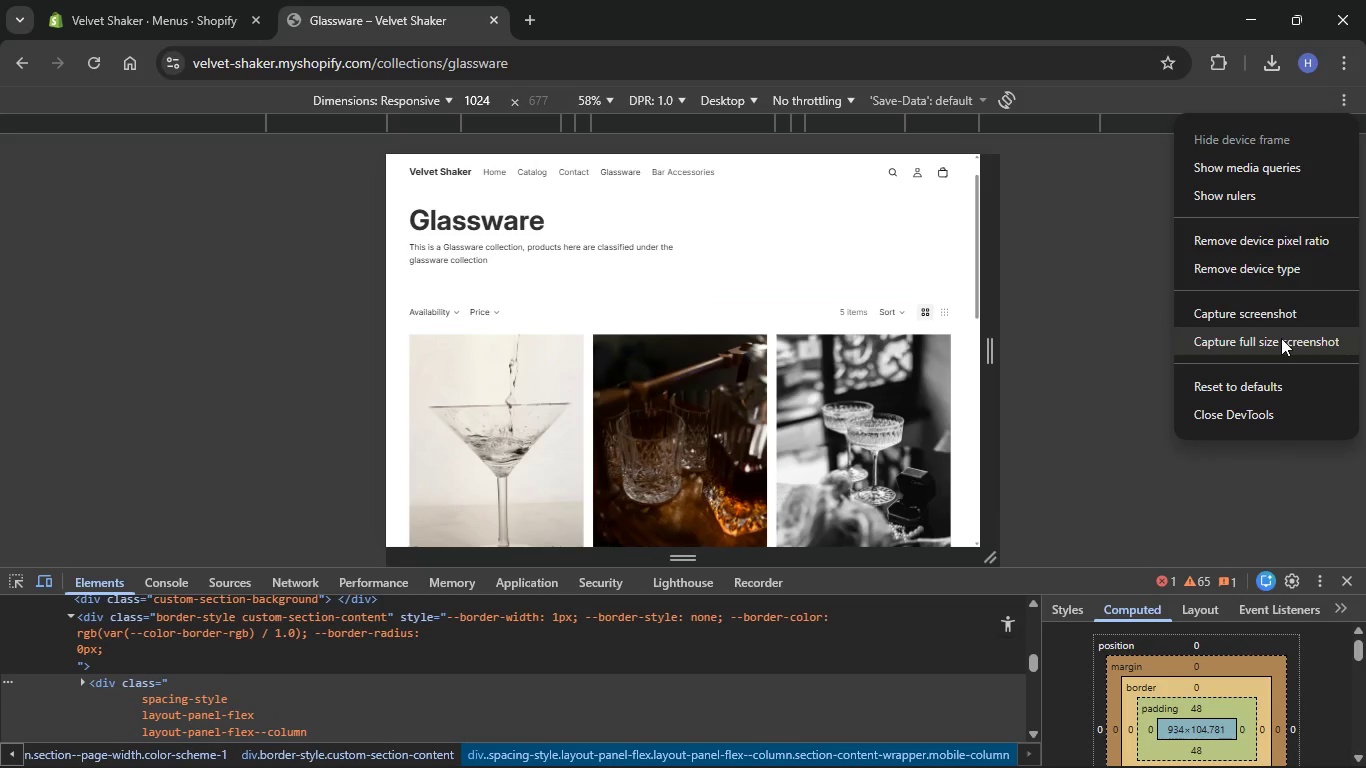 
left_click([1281, 338])
 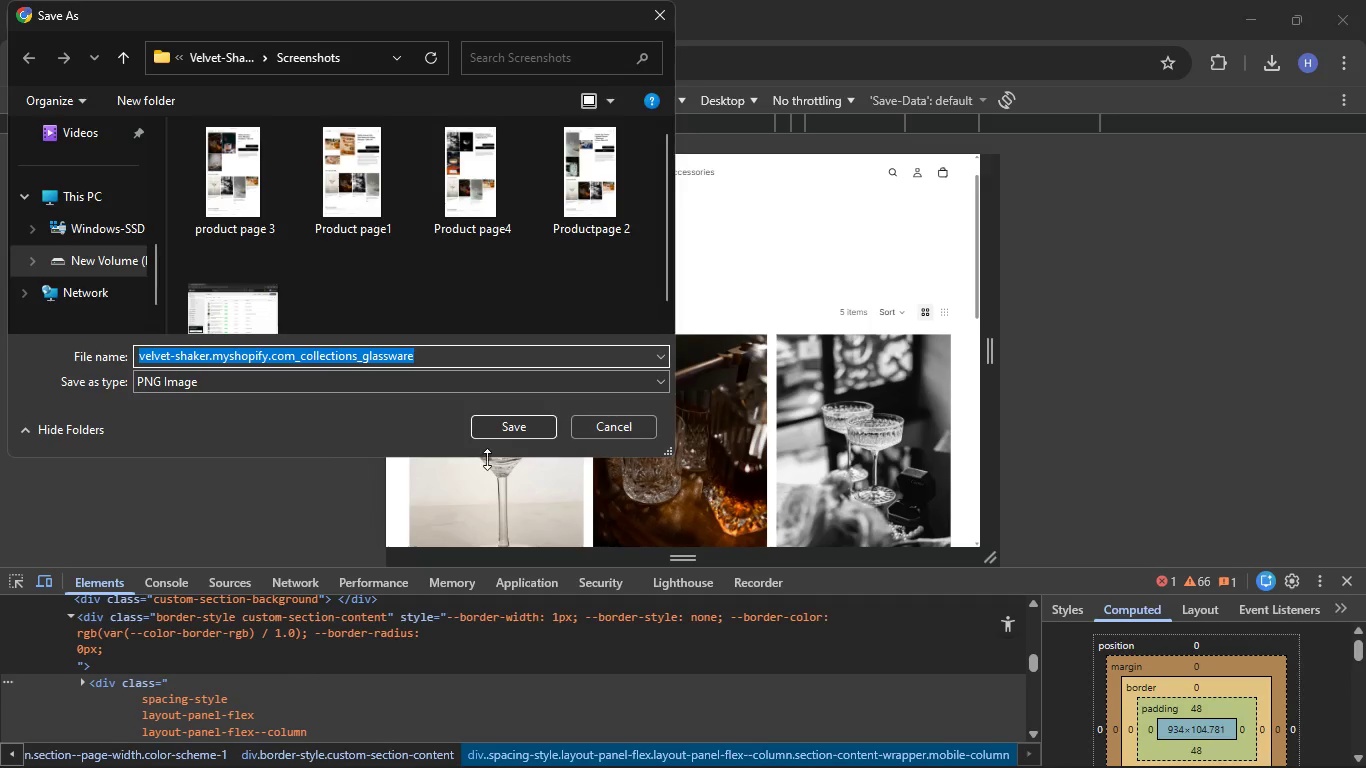 
key(Backspace)
type(p)
key(Backspace)
type(glassware list)
 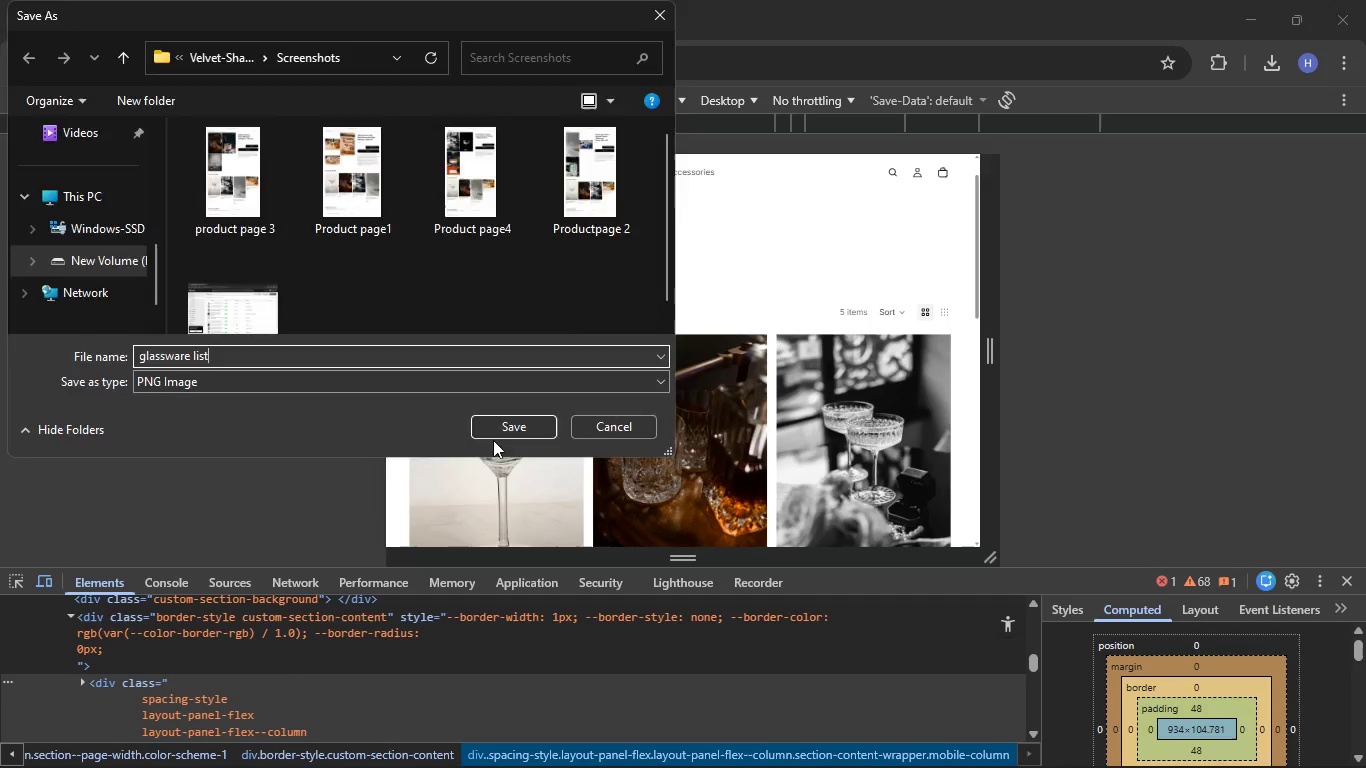 
key(Enter)
 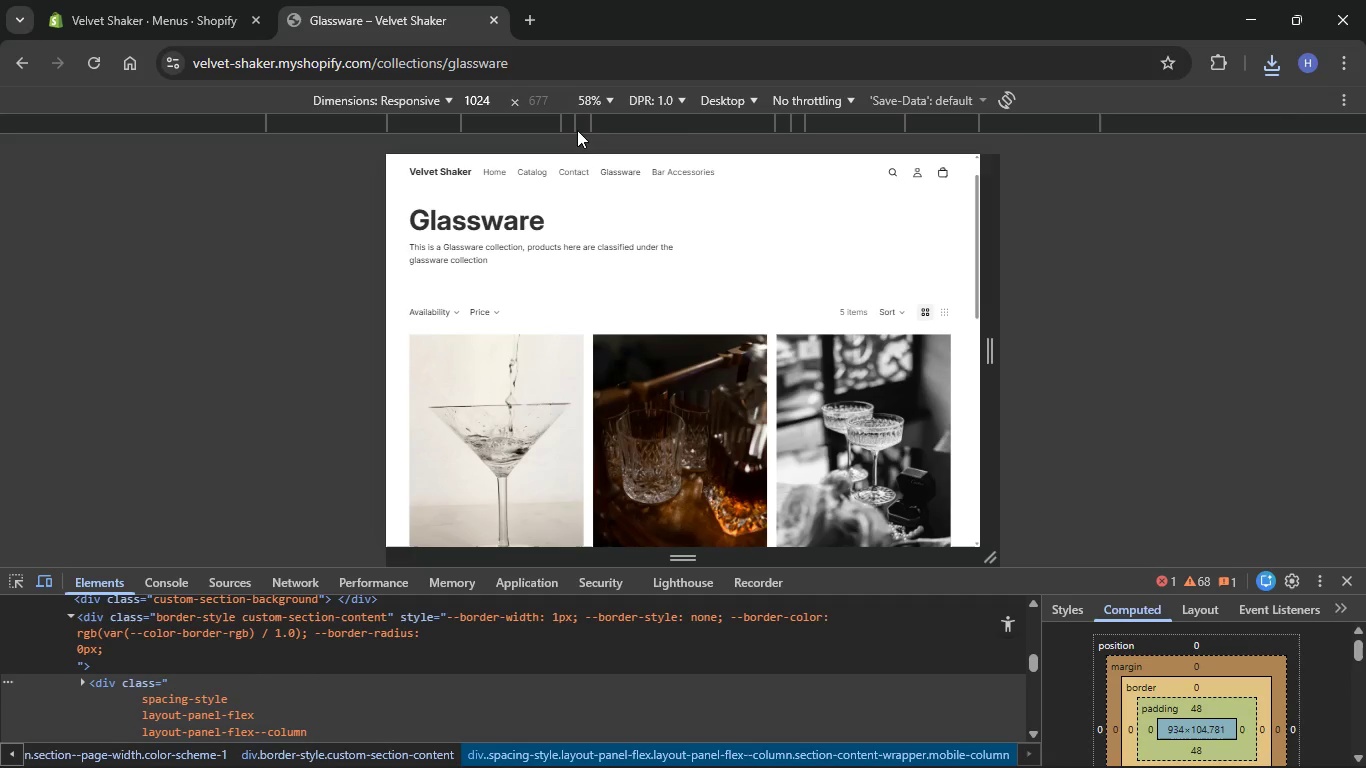 
left_click([670, 164])
 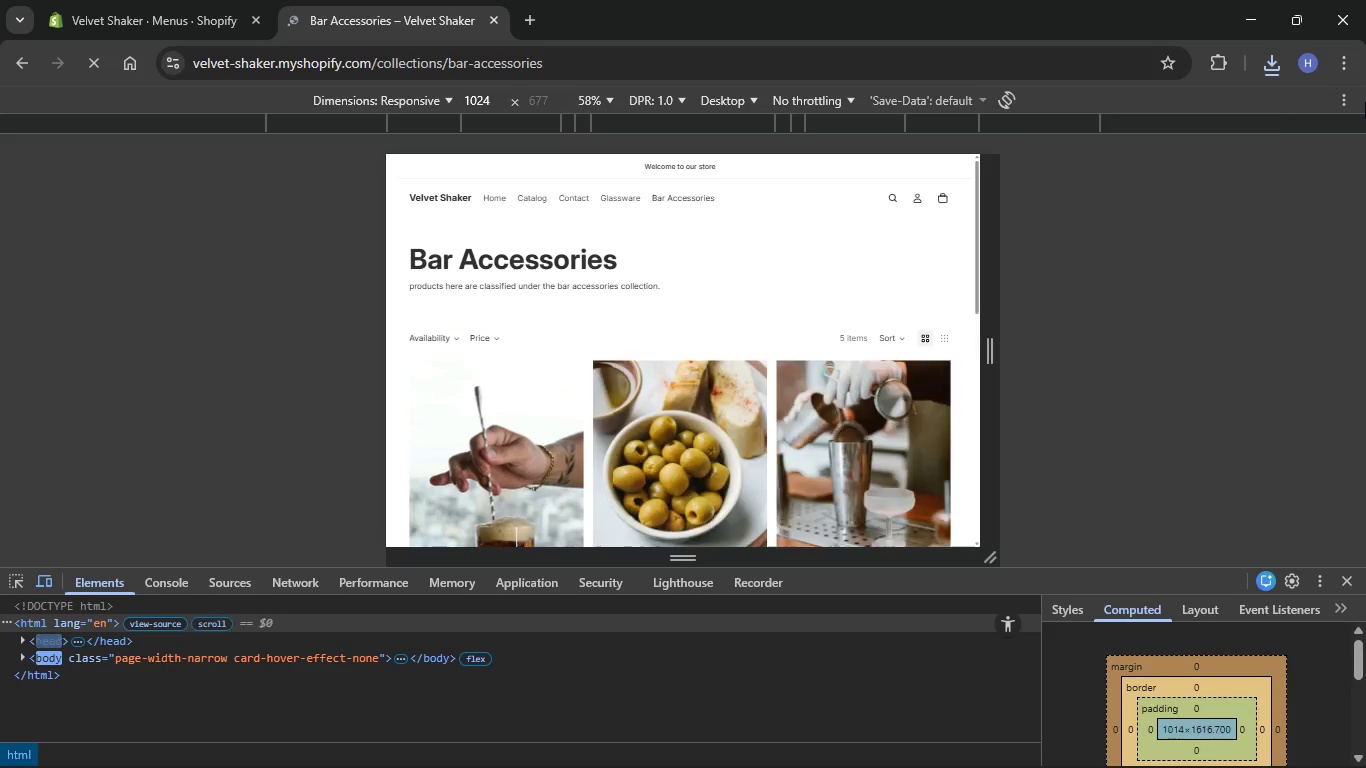 
left_click([1330, 90])
 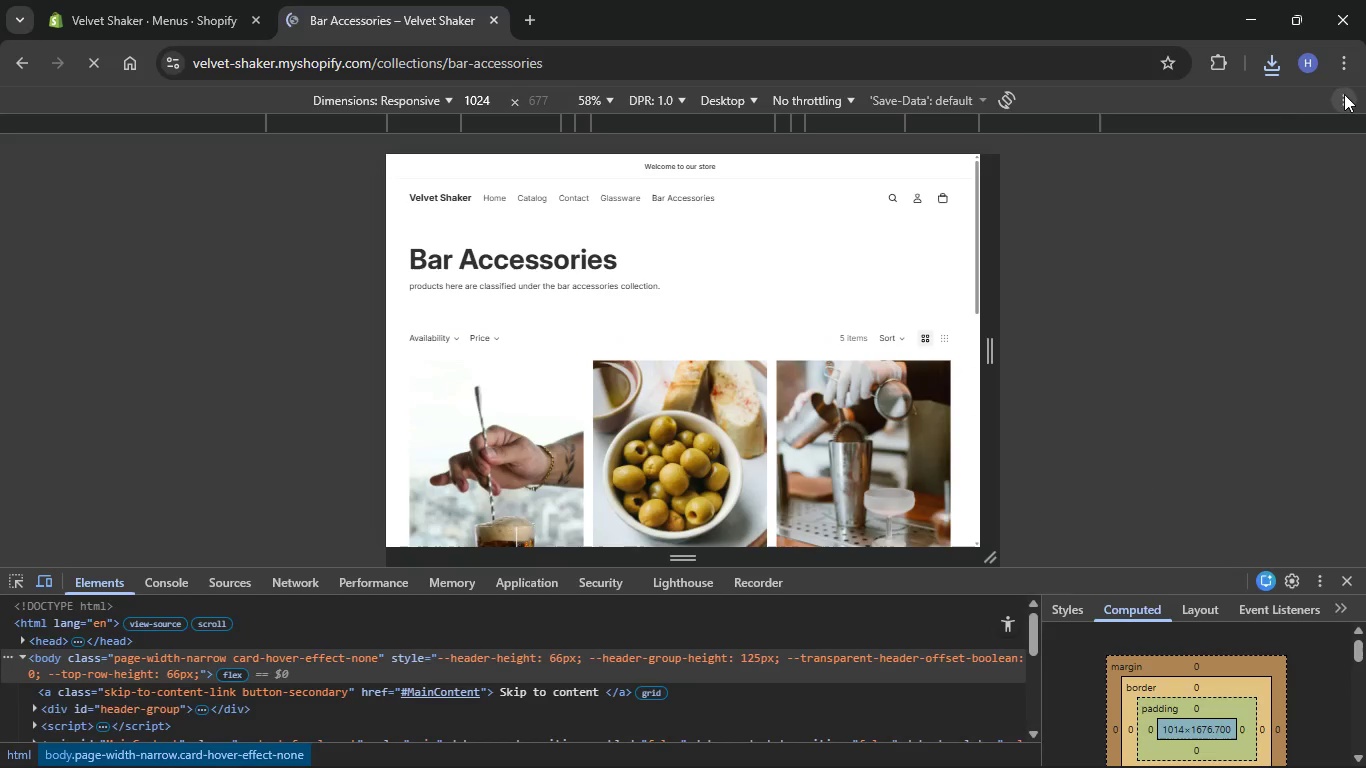 
left_click([1345, 94])
 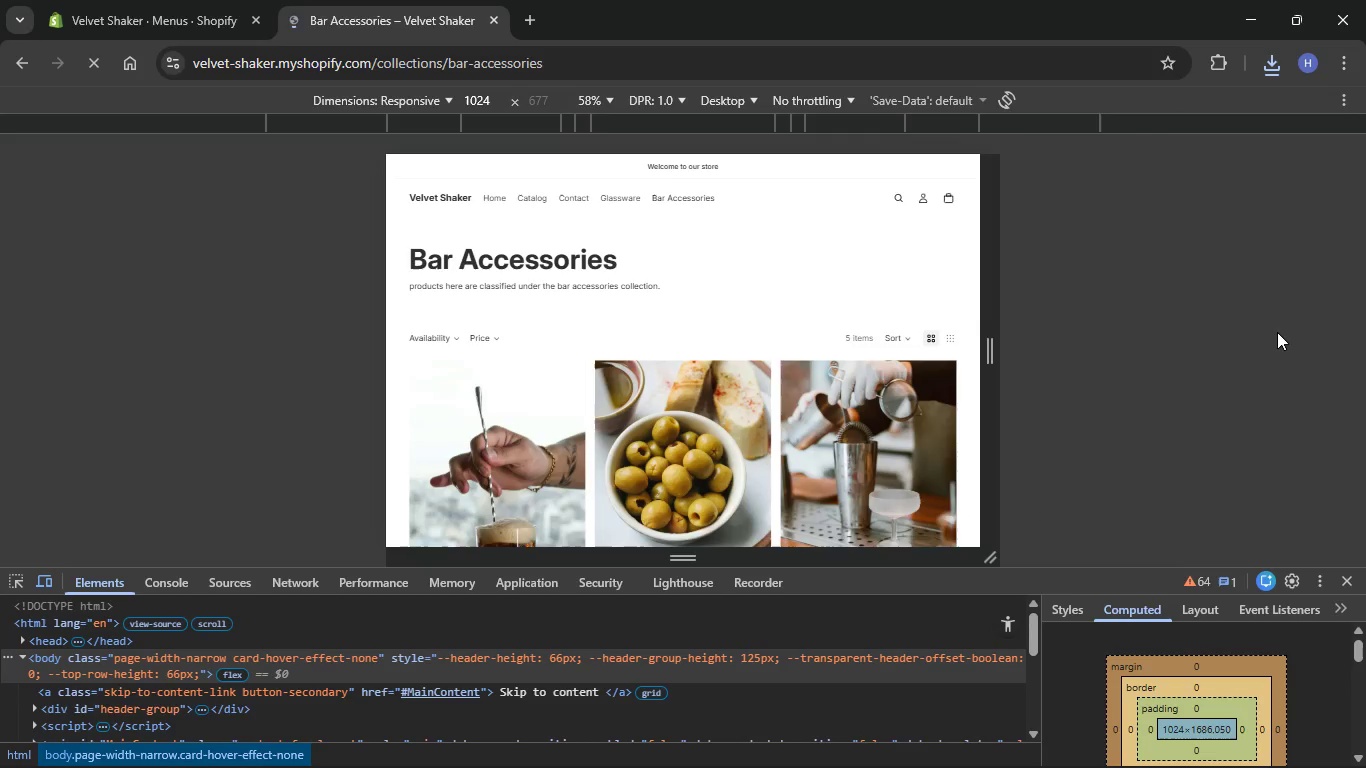 
wait(8.02)
 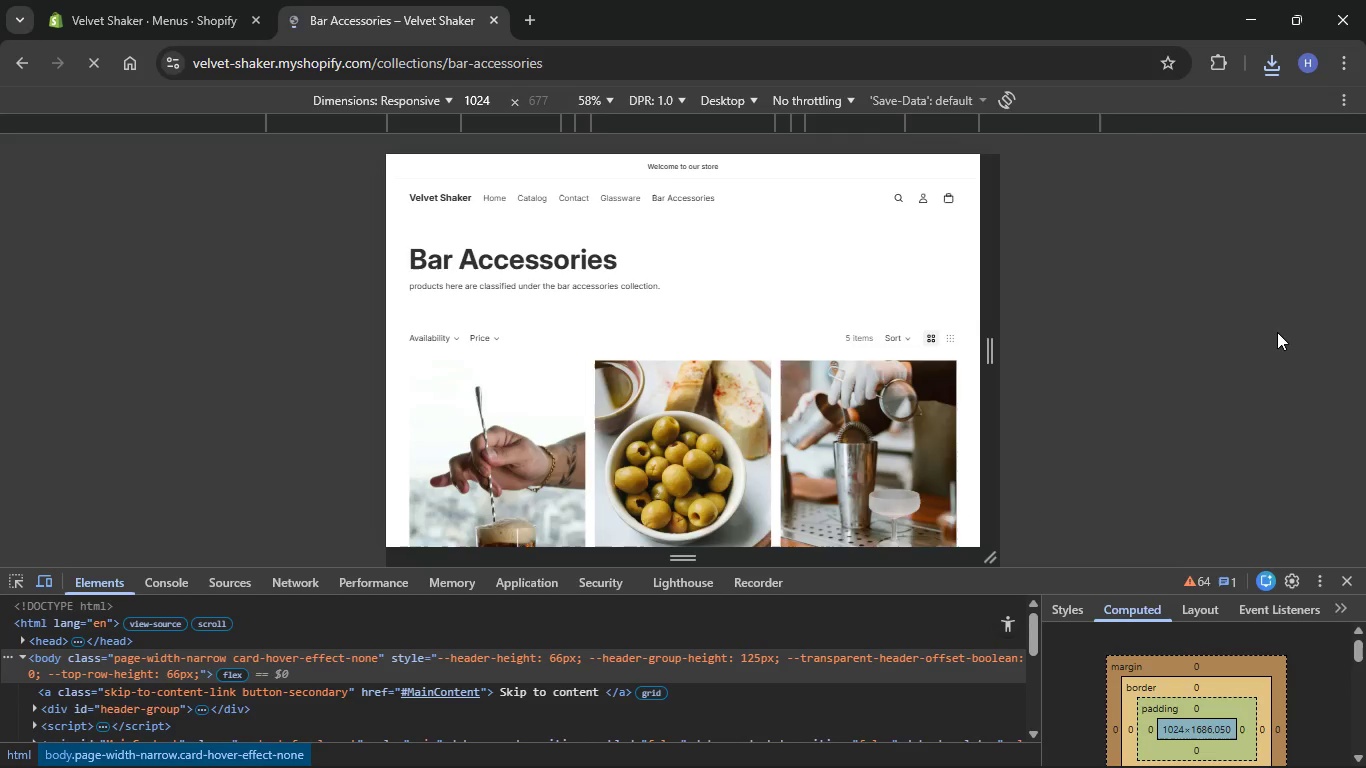 
key(Backspace)
type(bar list)
 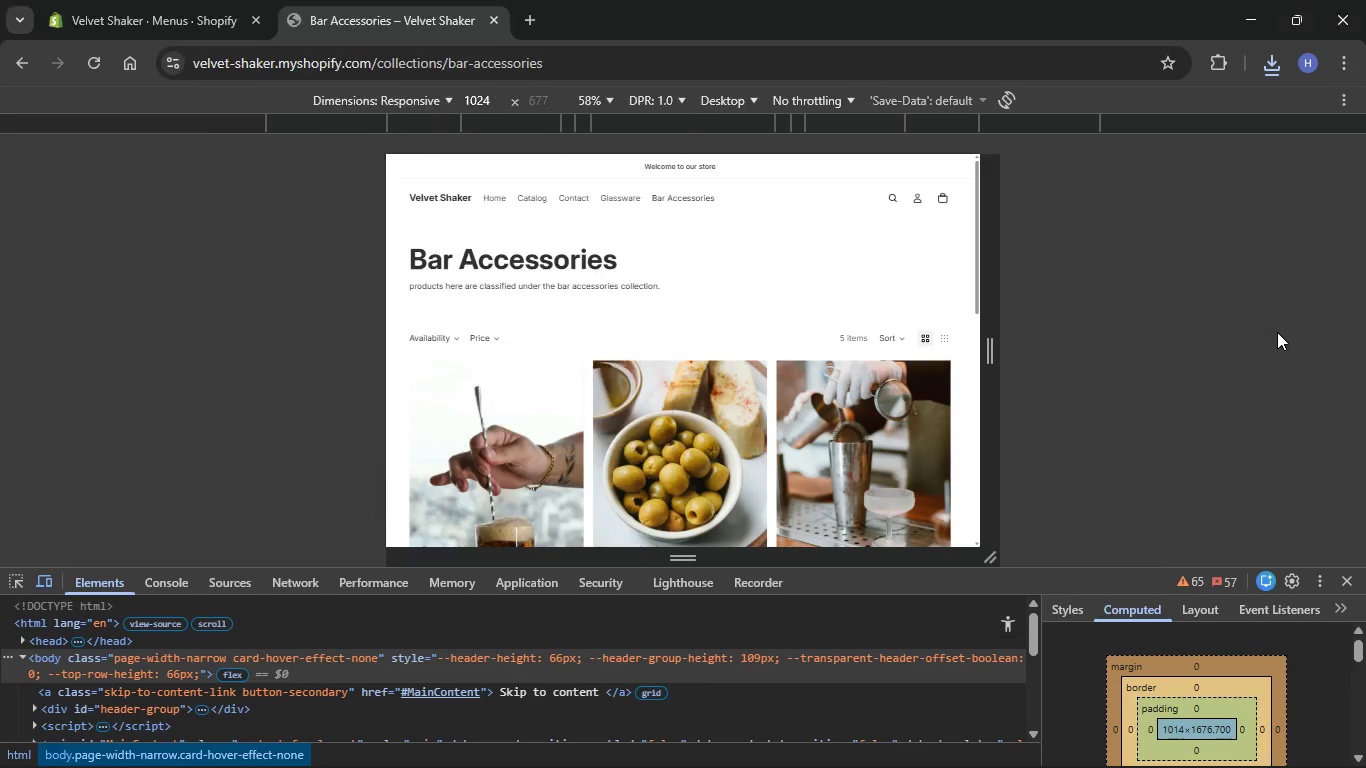 
key(Enter)
 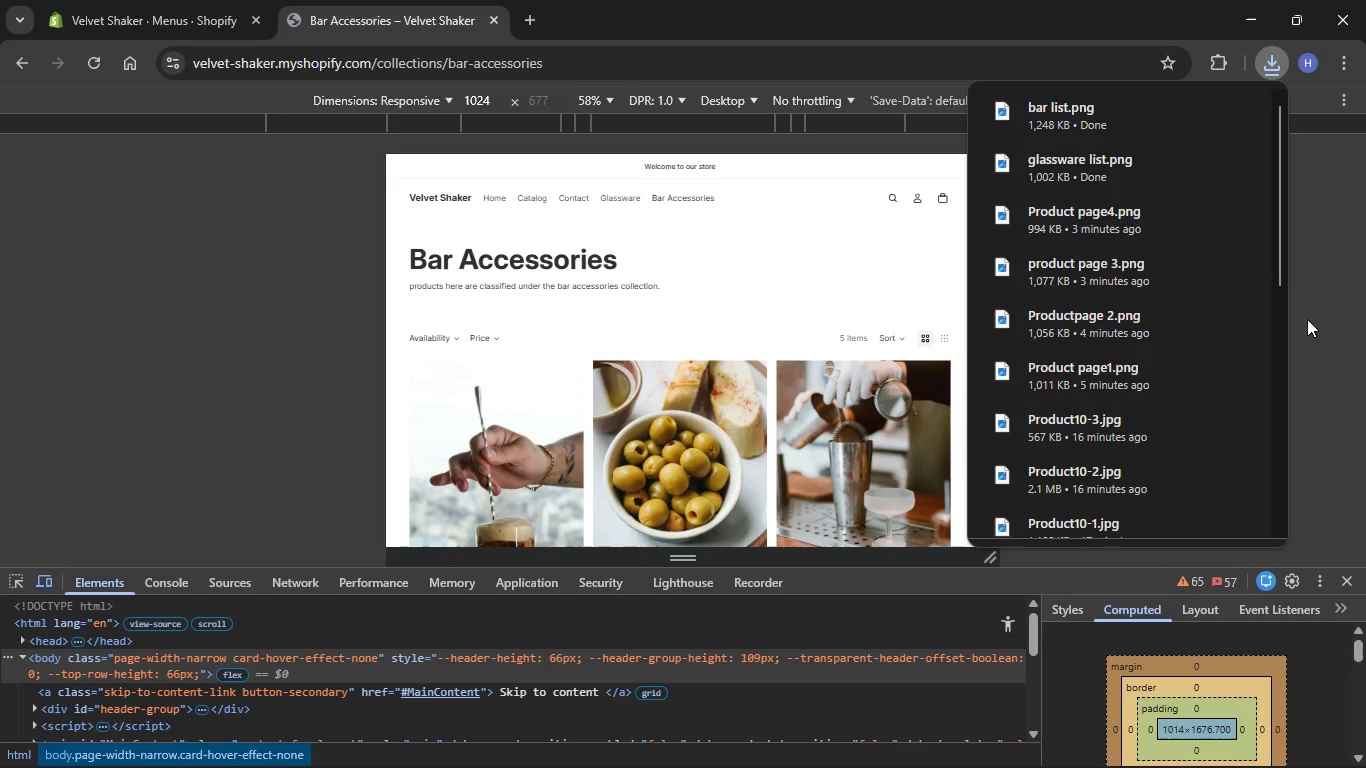 
left_click([1348, 299])
 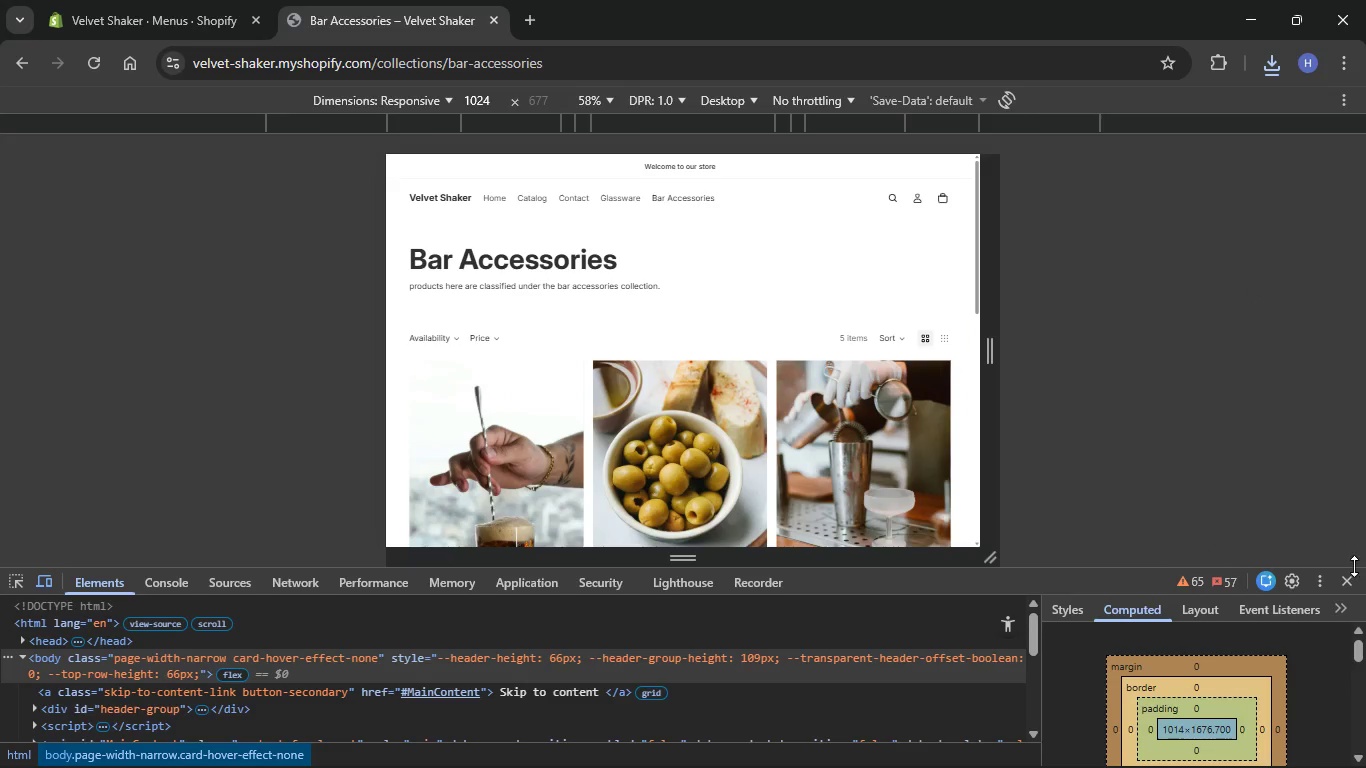 
left_click([1353, 576])
 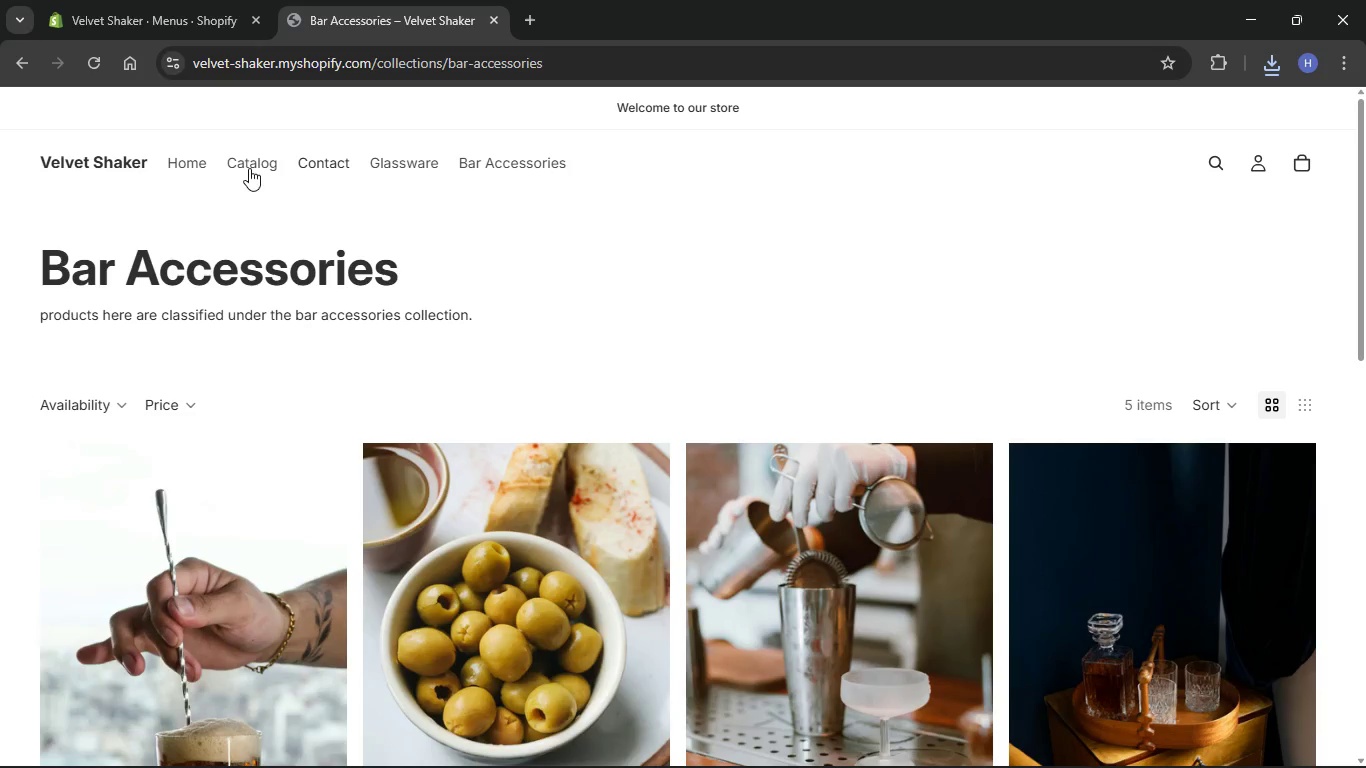 
left_click([199, 158])
 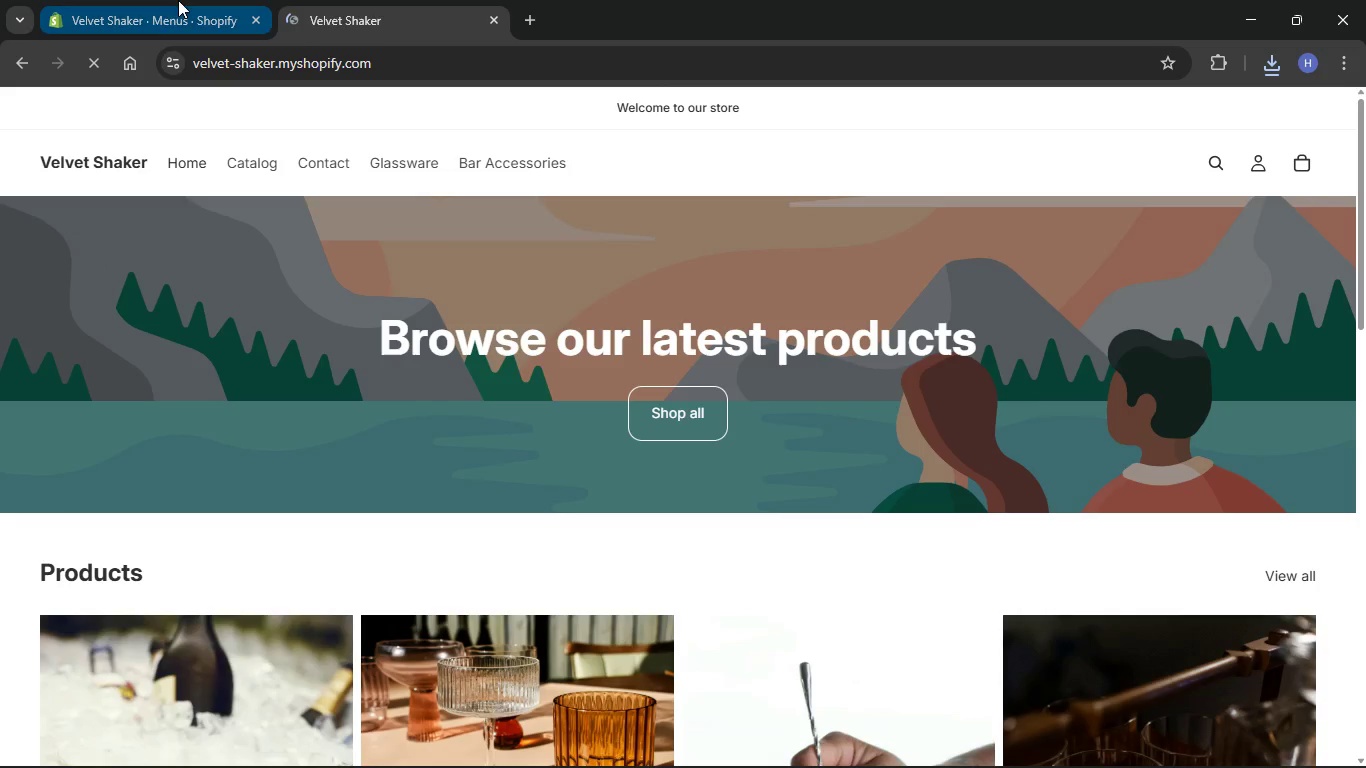 
left_click([159, 16])